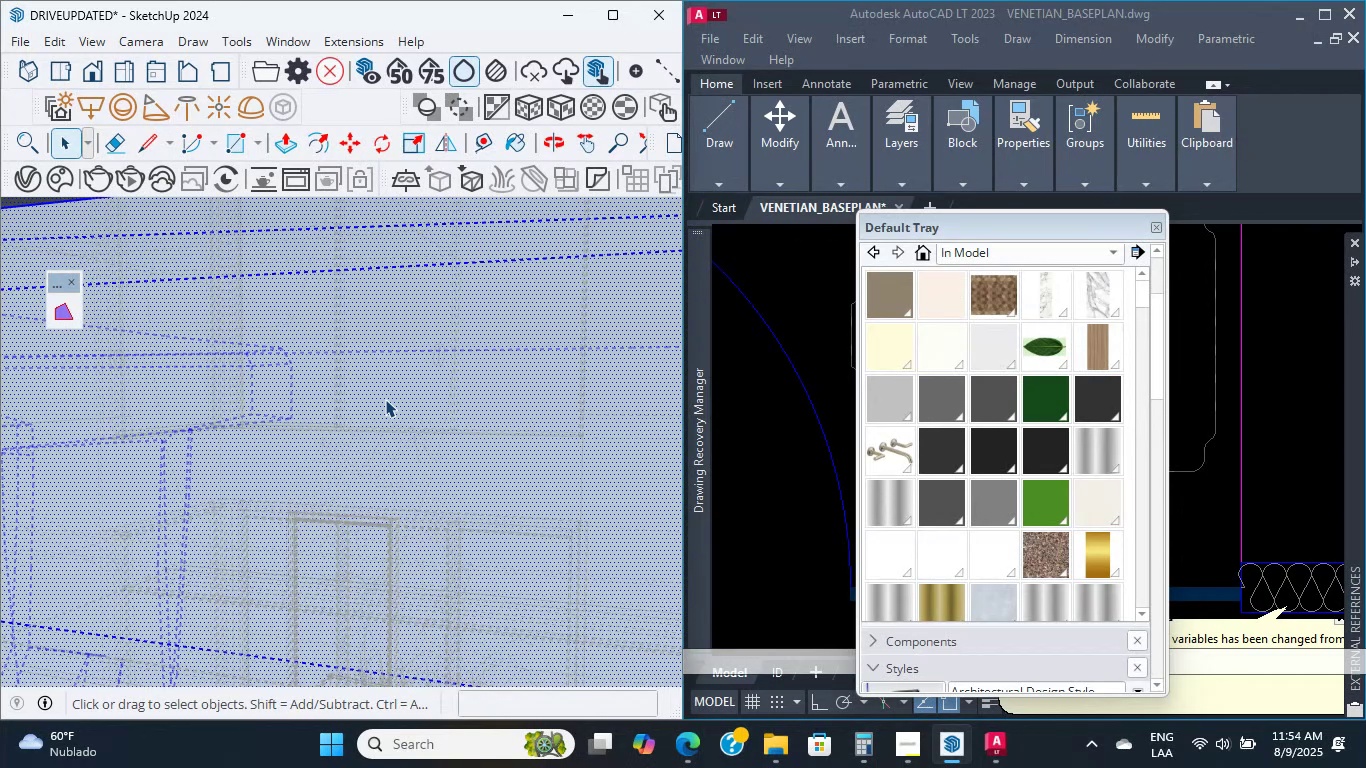 
wait(8.41)
 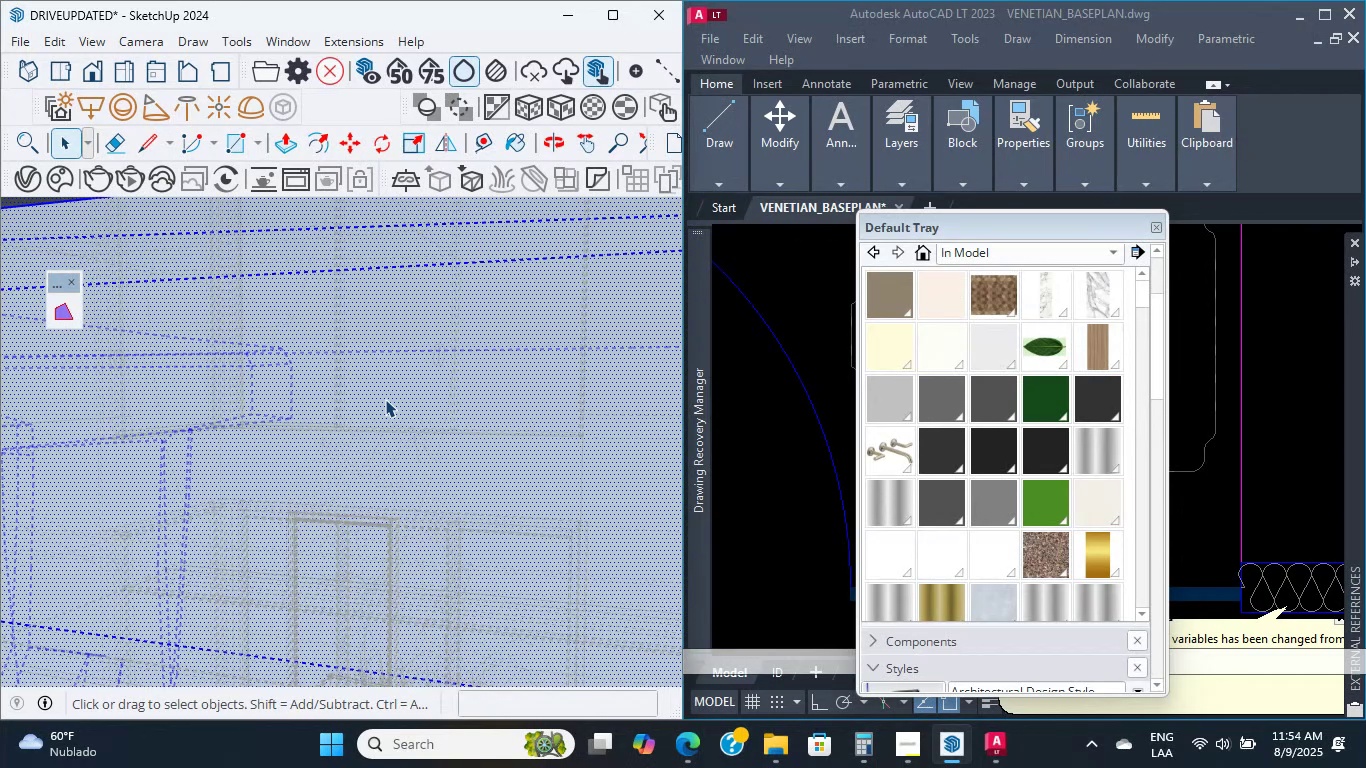 
scroll: coordinate [383, 345], scroll_direction: down, amount: 1.0
 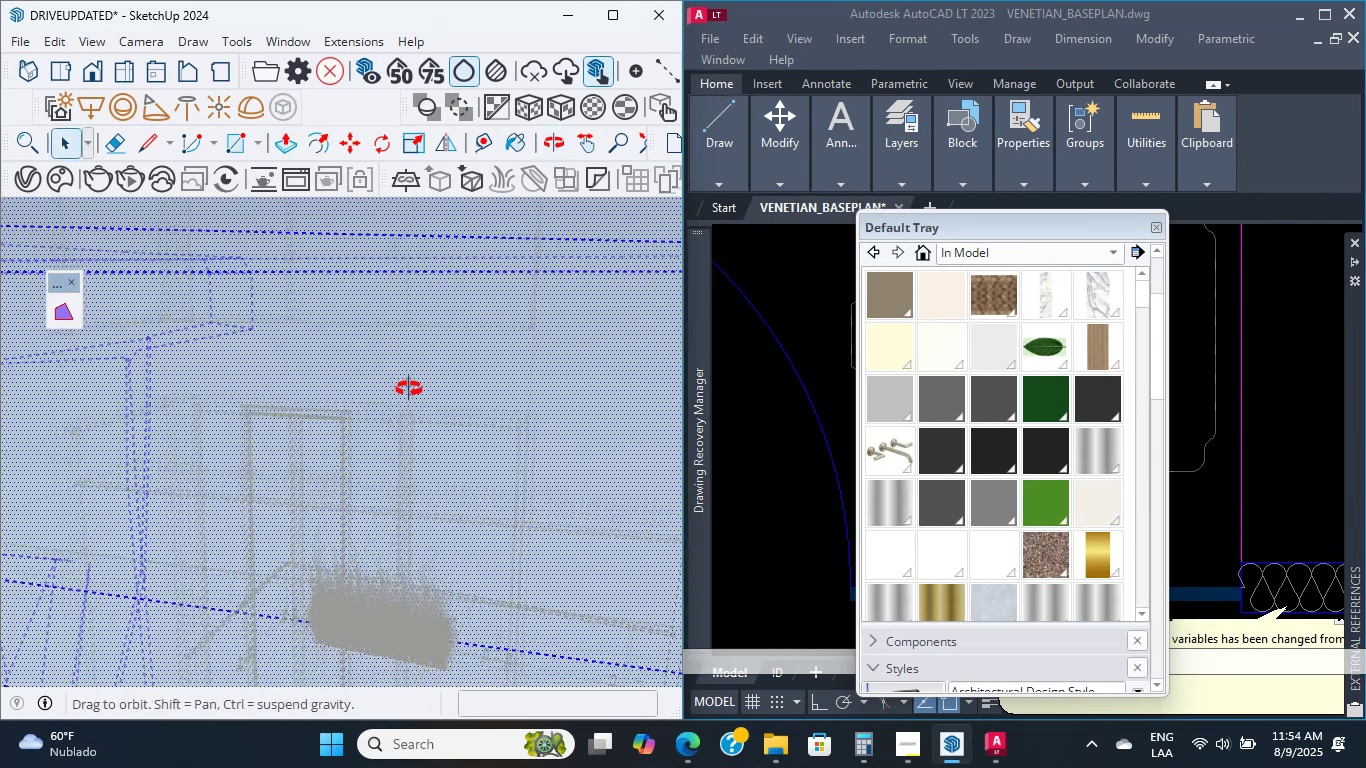 
wait(5.66)
 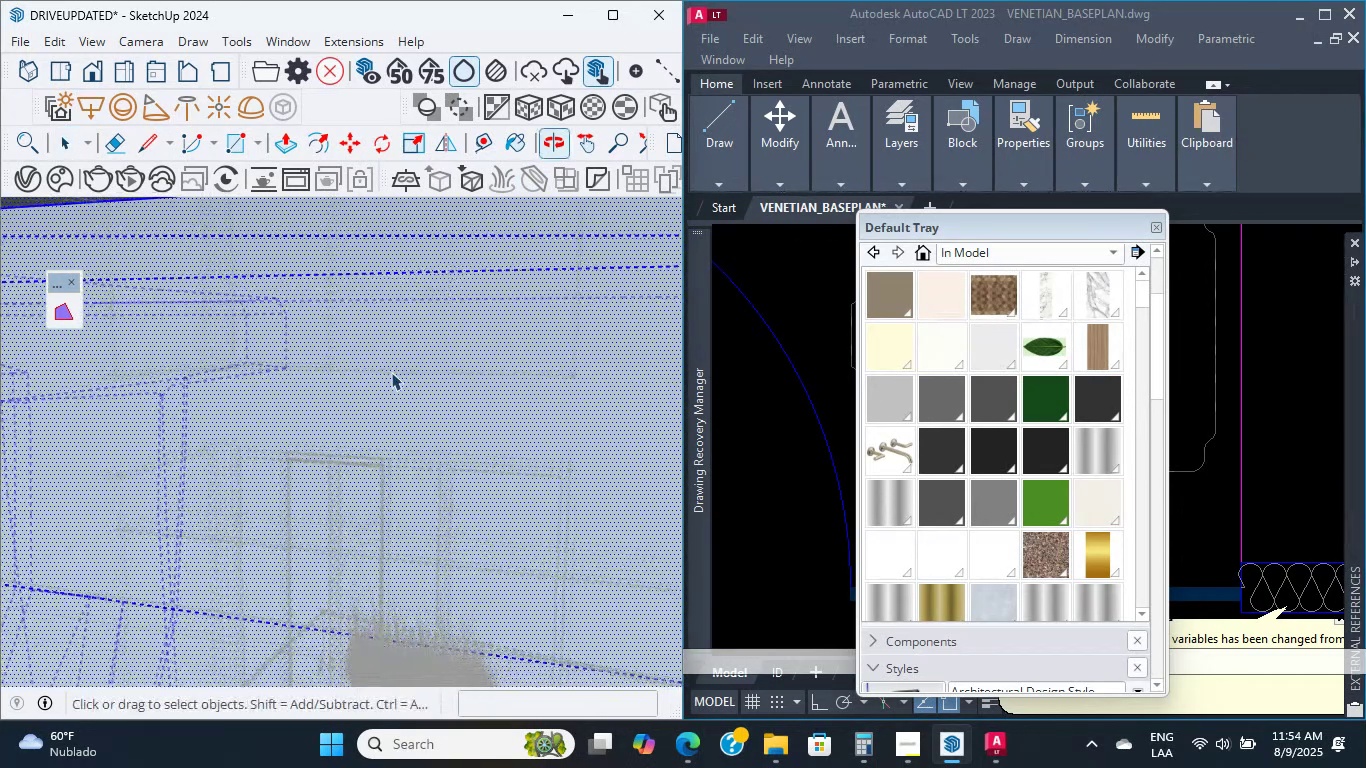 
scroll: coordinate [200, 501], scroll_direction: up, amount: 8.0
 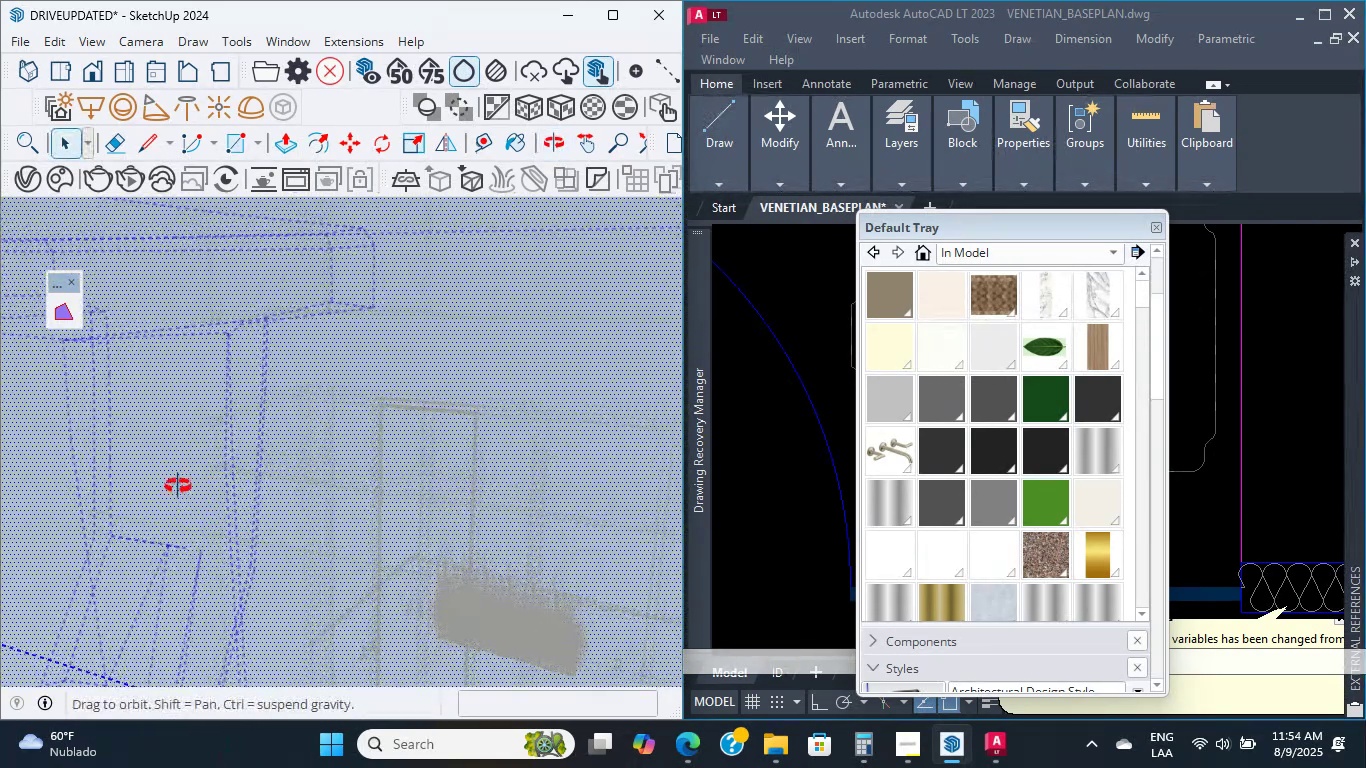 
scroll: coordinate [117, 461], scroll_direction: none, amount: 0.0
 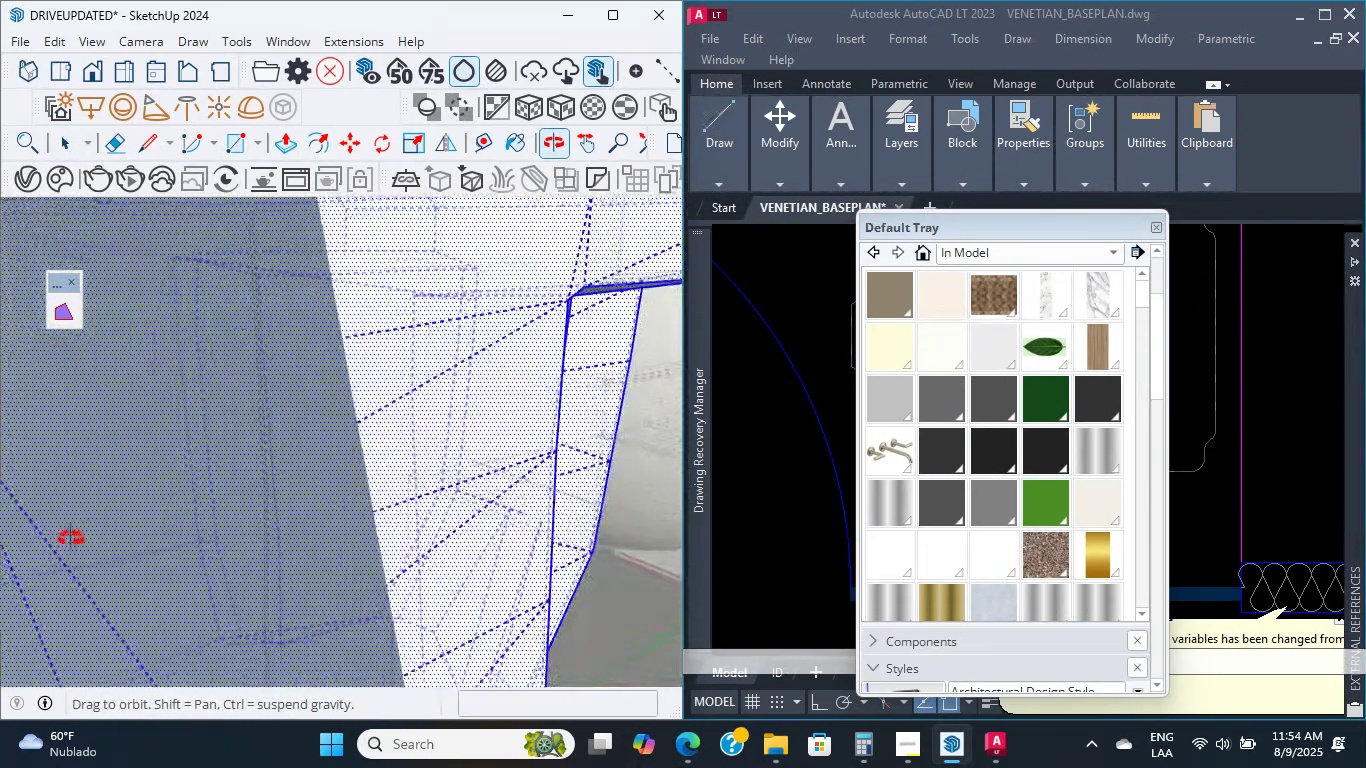 
scroll: coordinate [459, 406], scroll_direction: up, amount: 5.0
 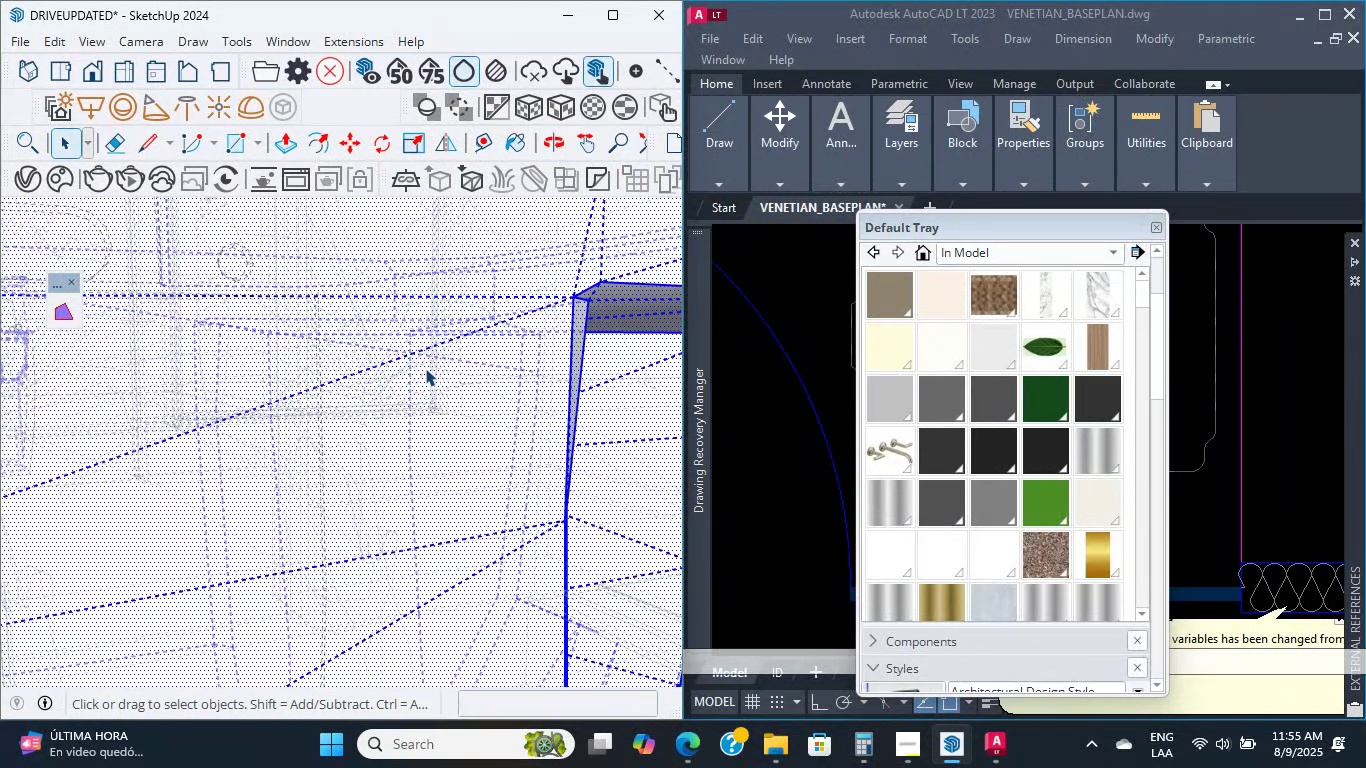 
wait(24.17)
 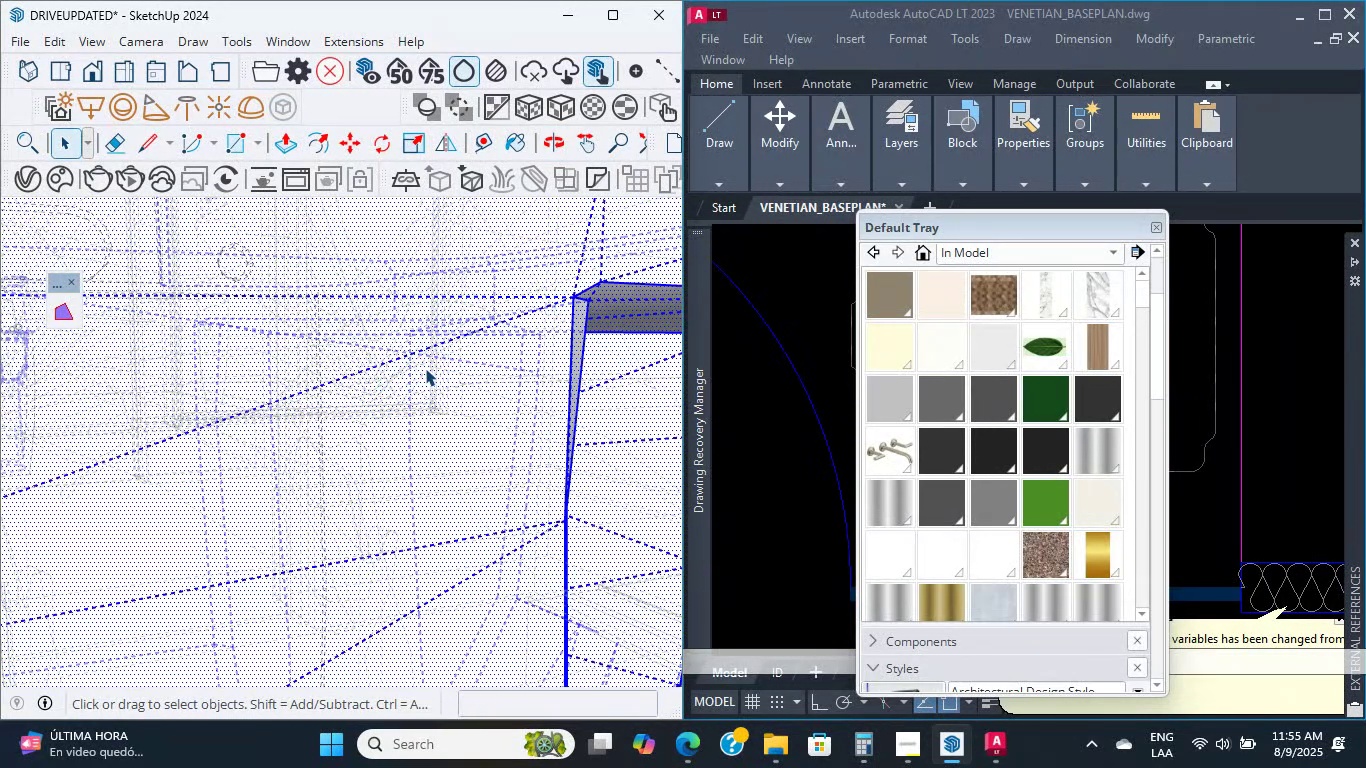 
scroll: coordinate [414, 364], scroll_direction: up, amount: 4.0
 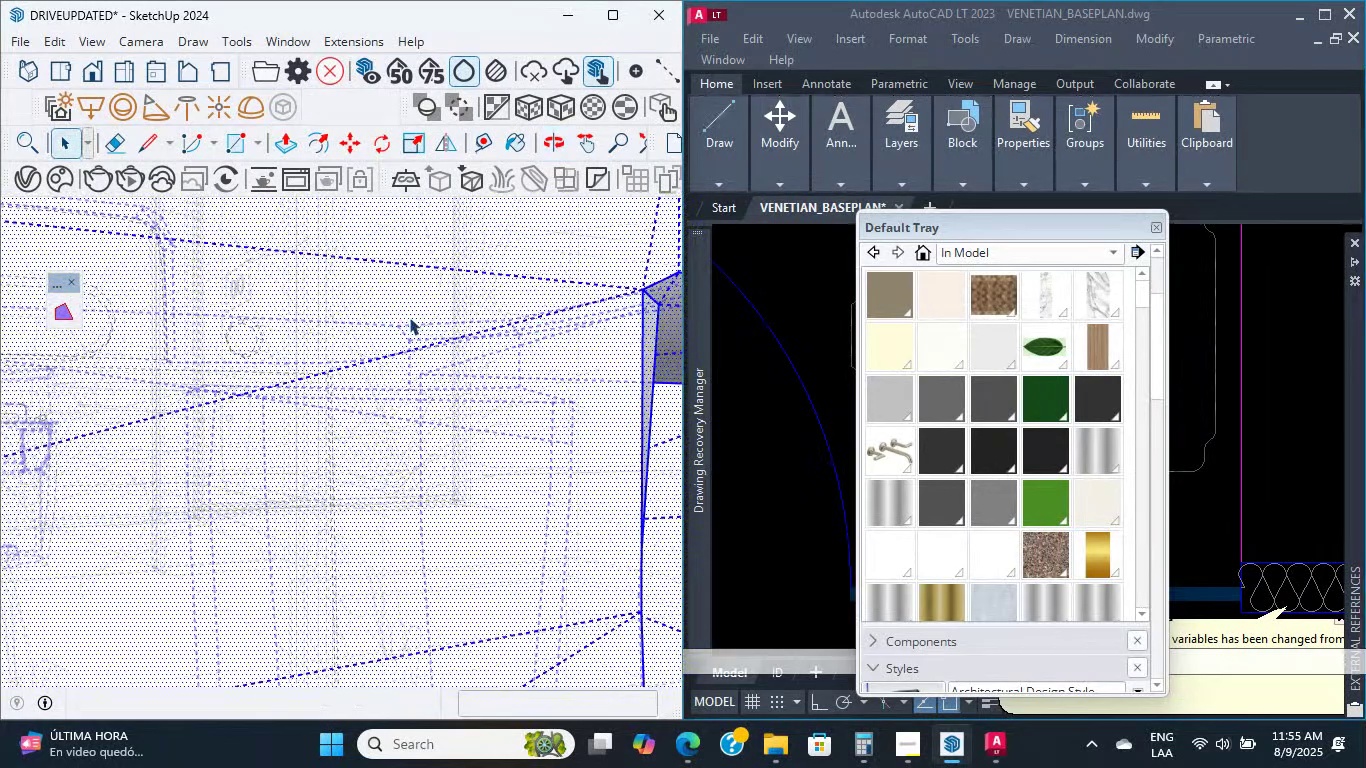 
wait(11.04)
 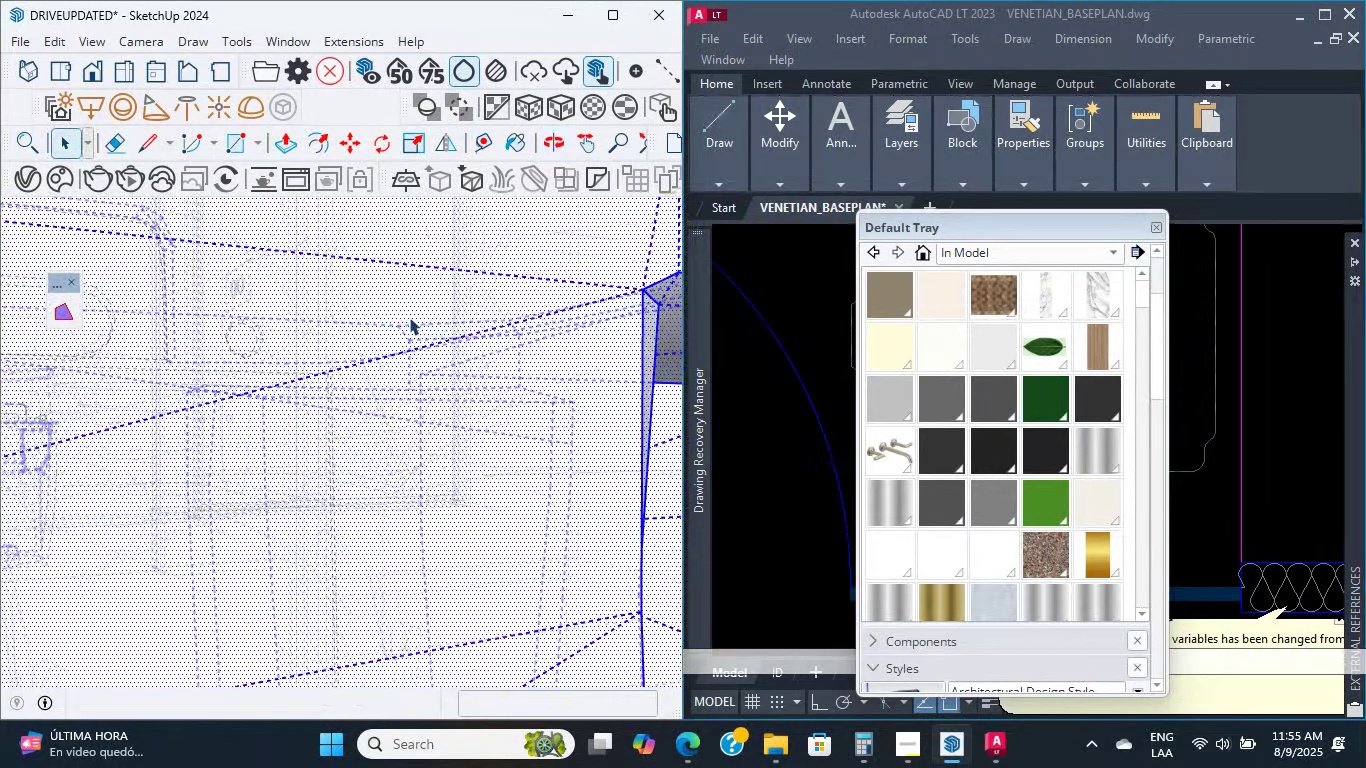 
middle_click([408, 325])
 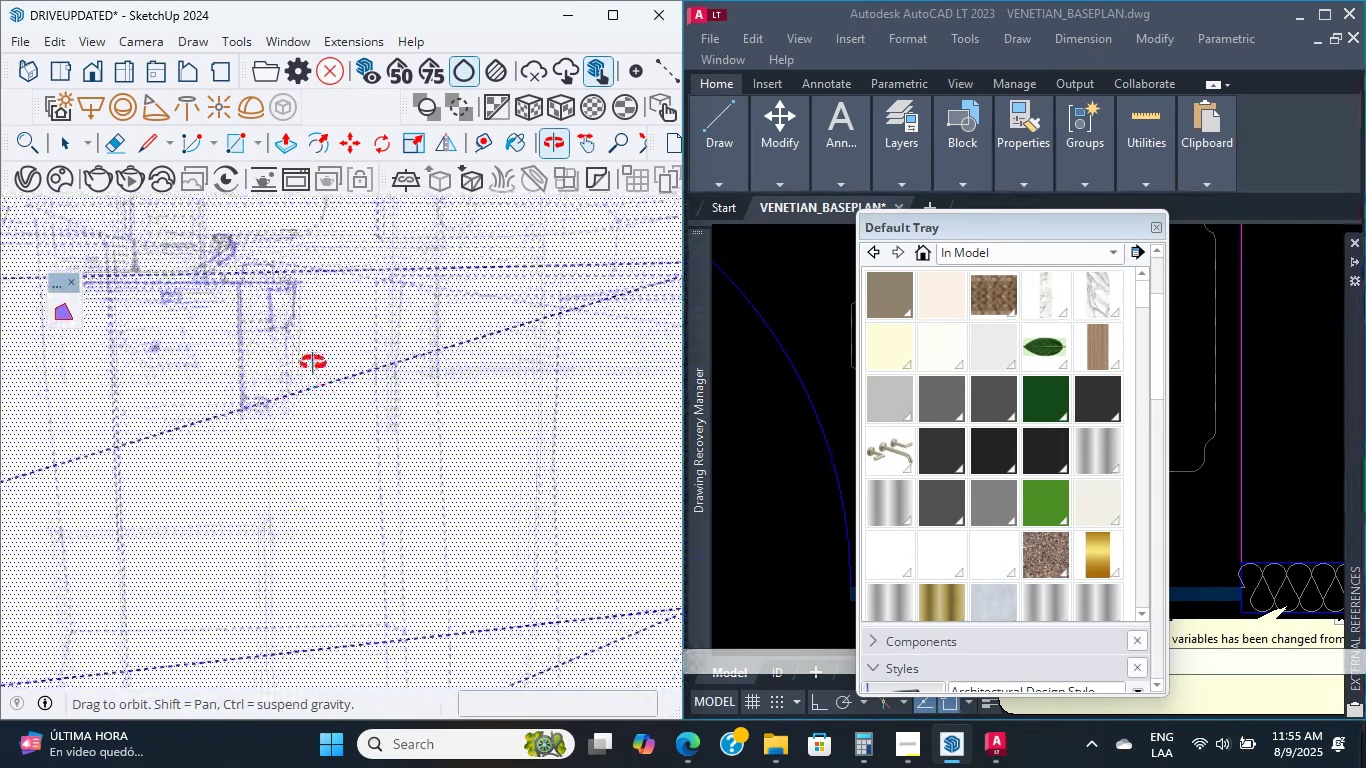 
wait(5.77)
 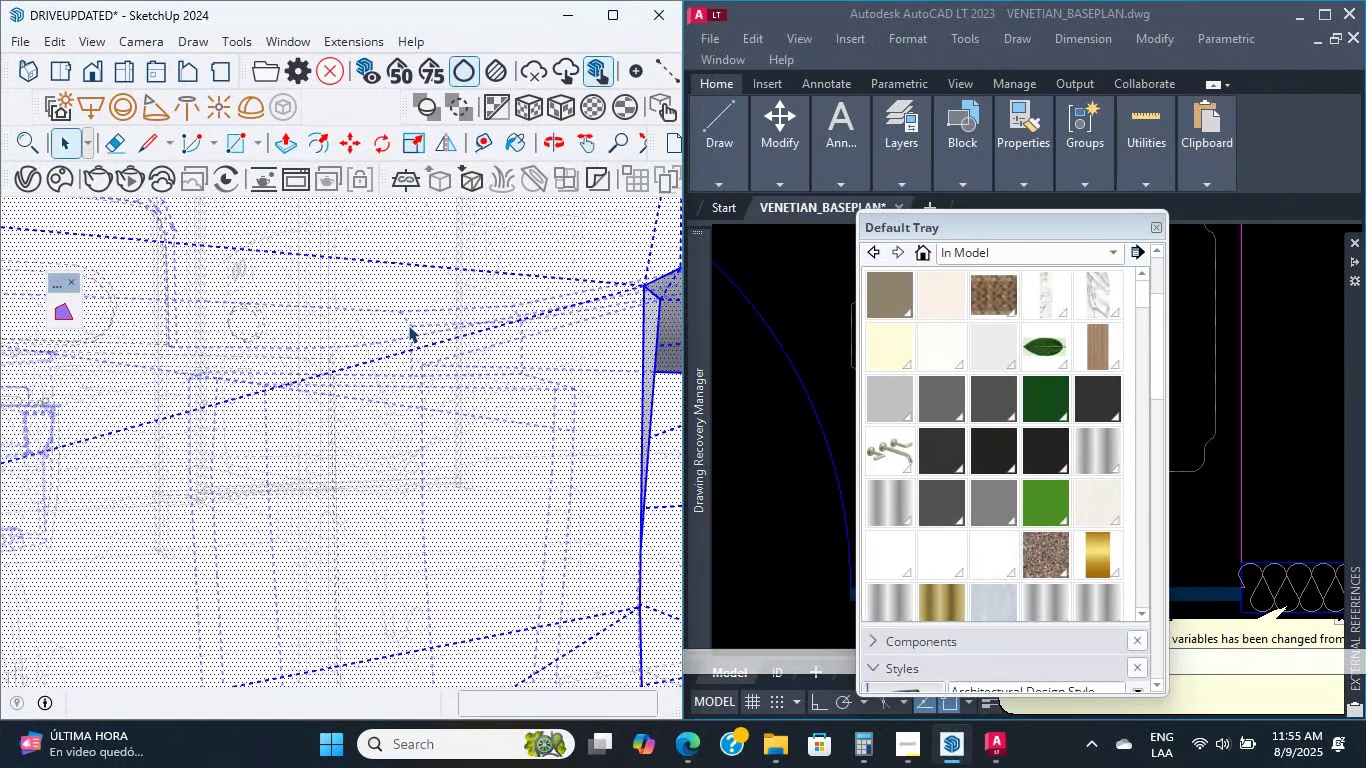 
scroll: coordinate [163, 404], scroll_direction: up, amount: 6.0
 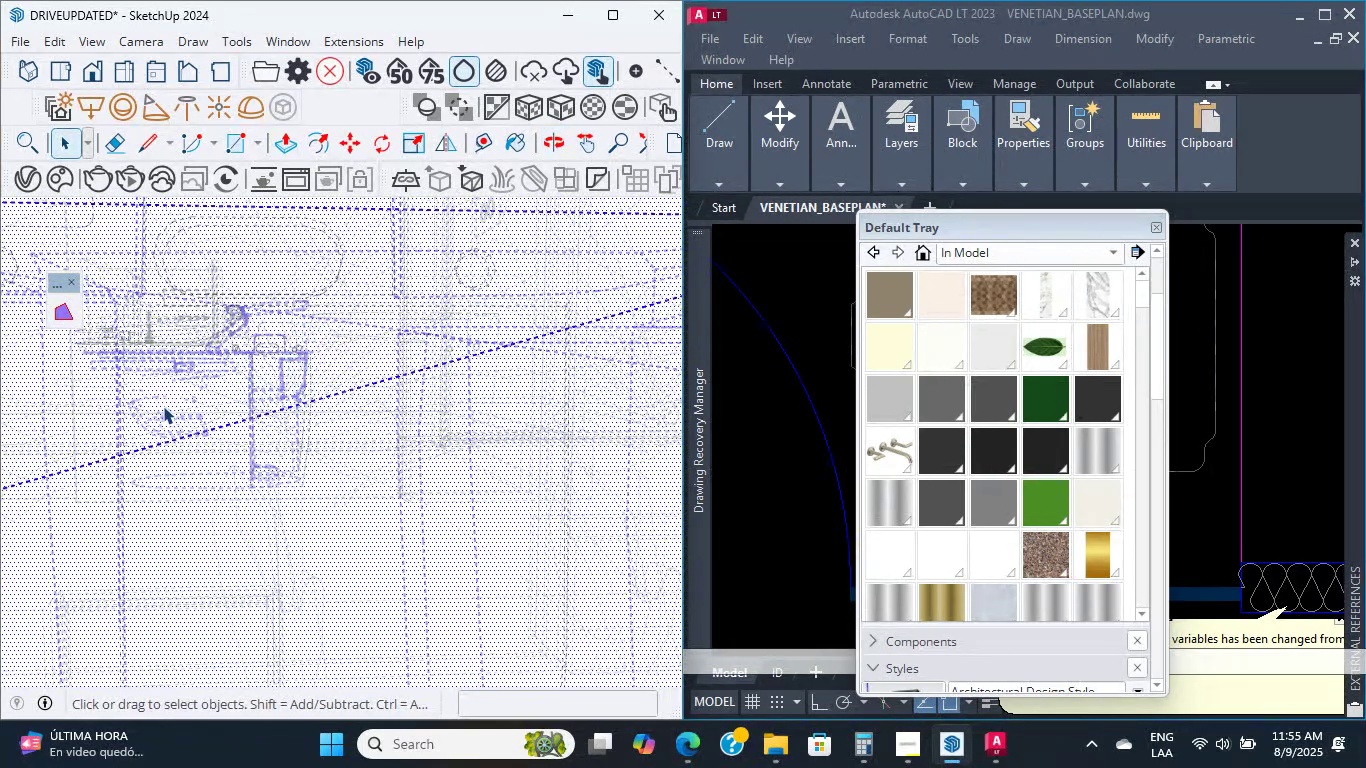 
left_click([163, 406])
 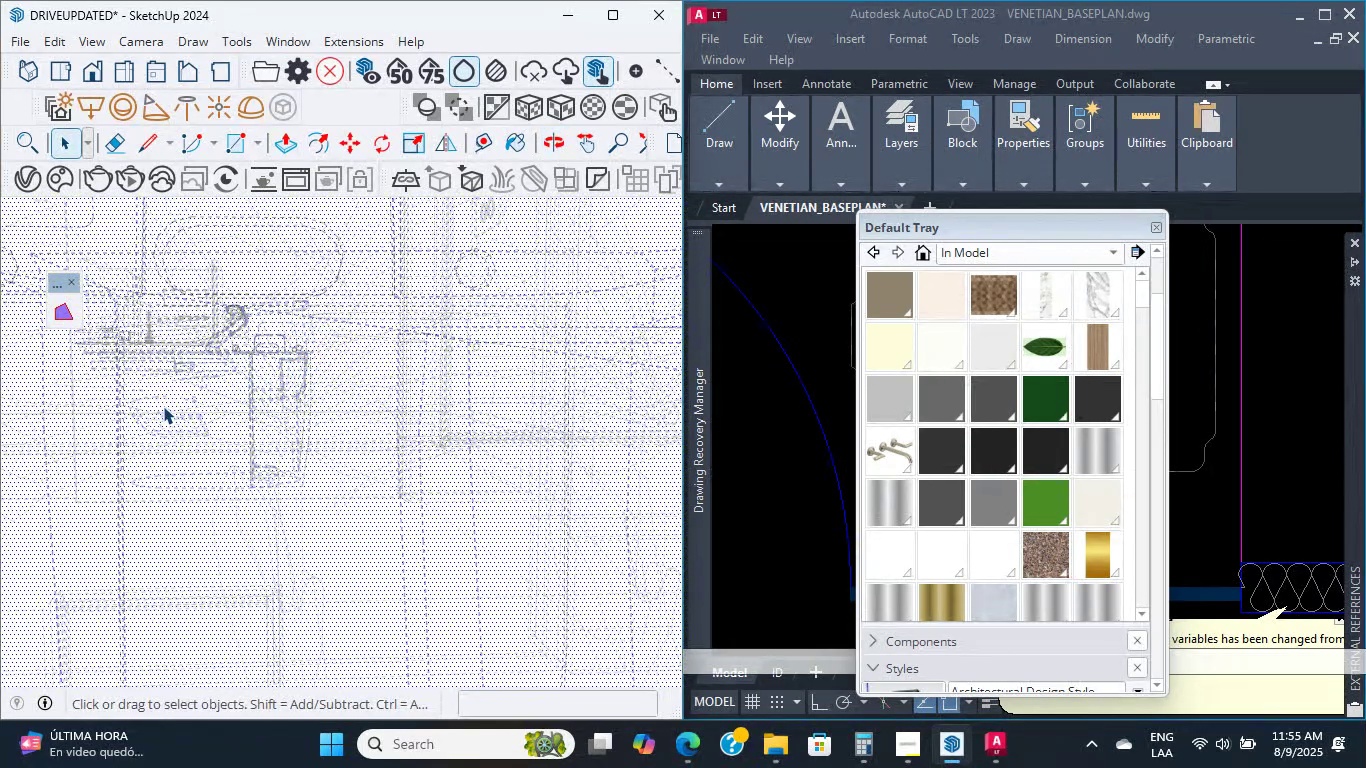 
double_click([163, 406])
 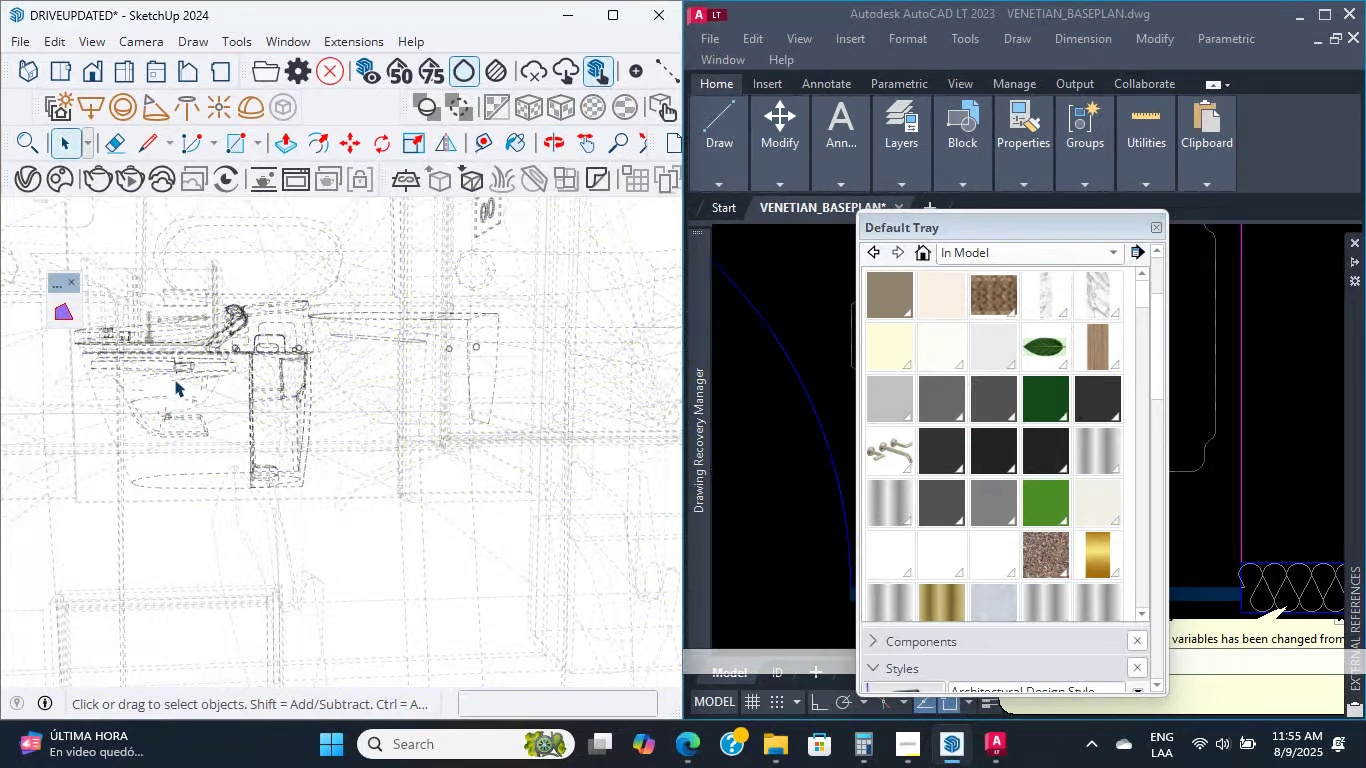 
left_click([176, 356])
 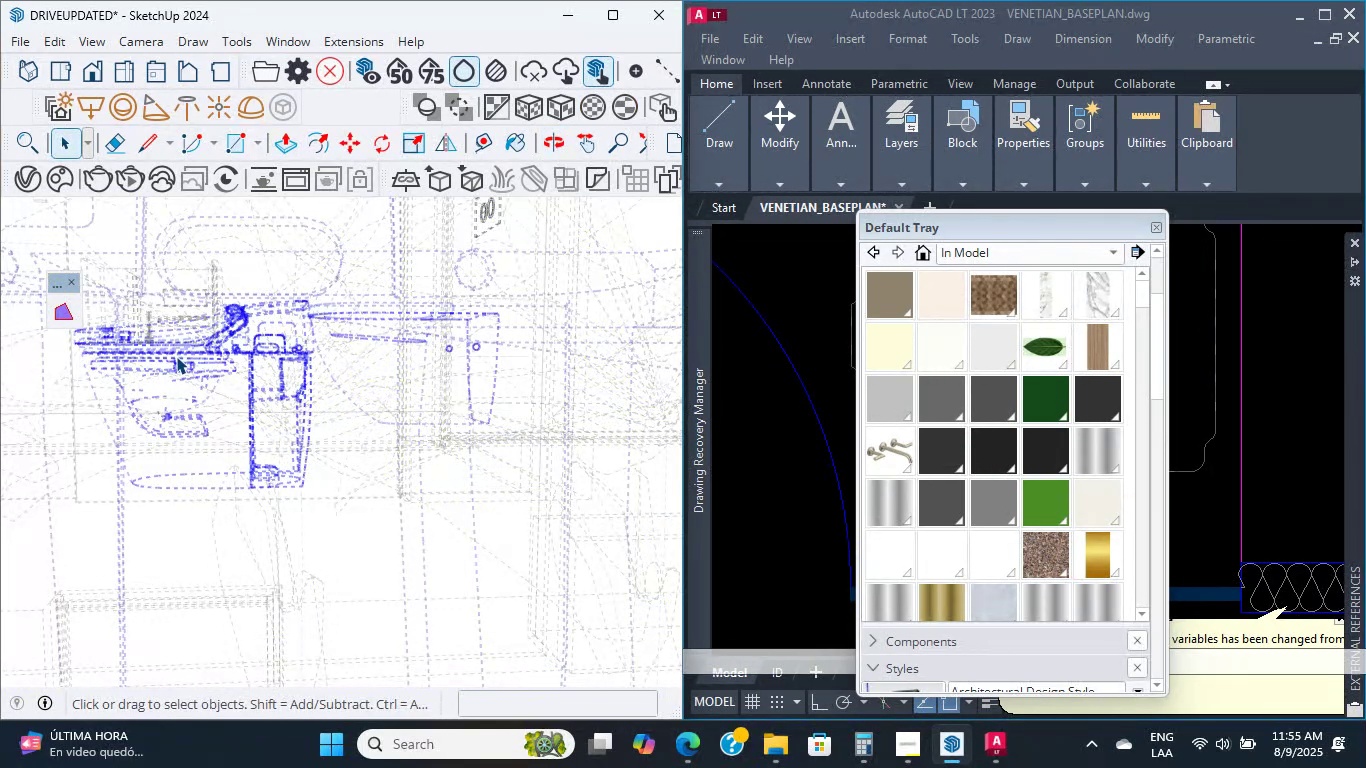 
double_click([176, 356])
 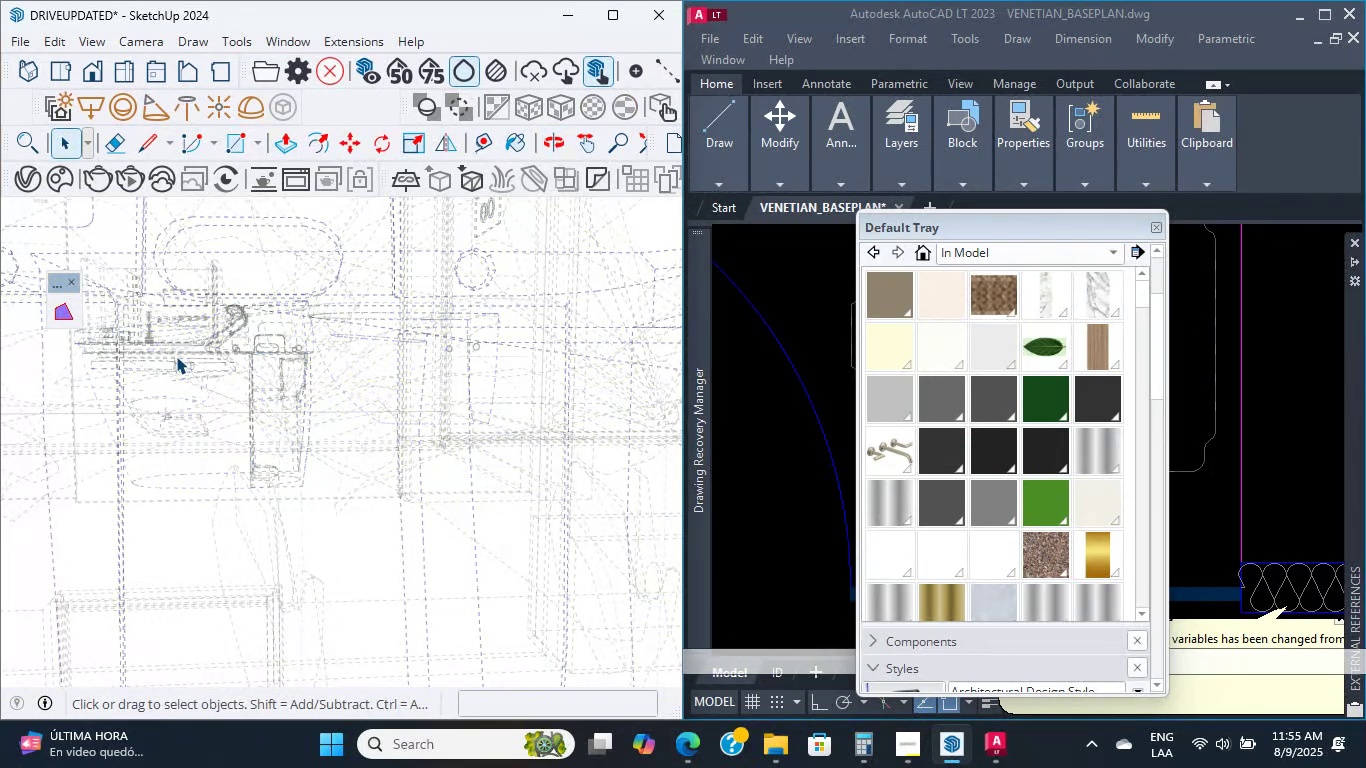 
triple_click([176, 356])
 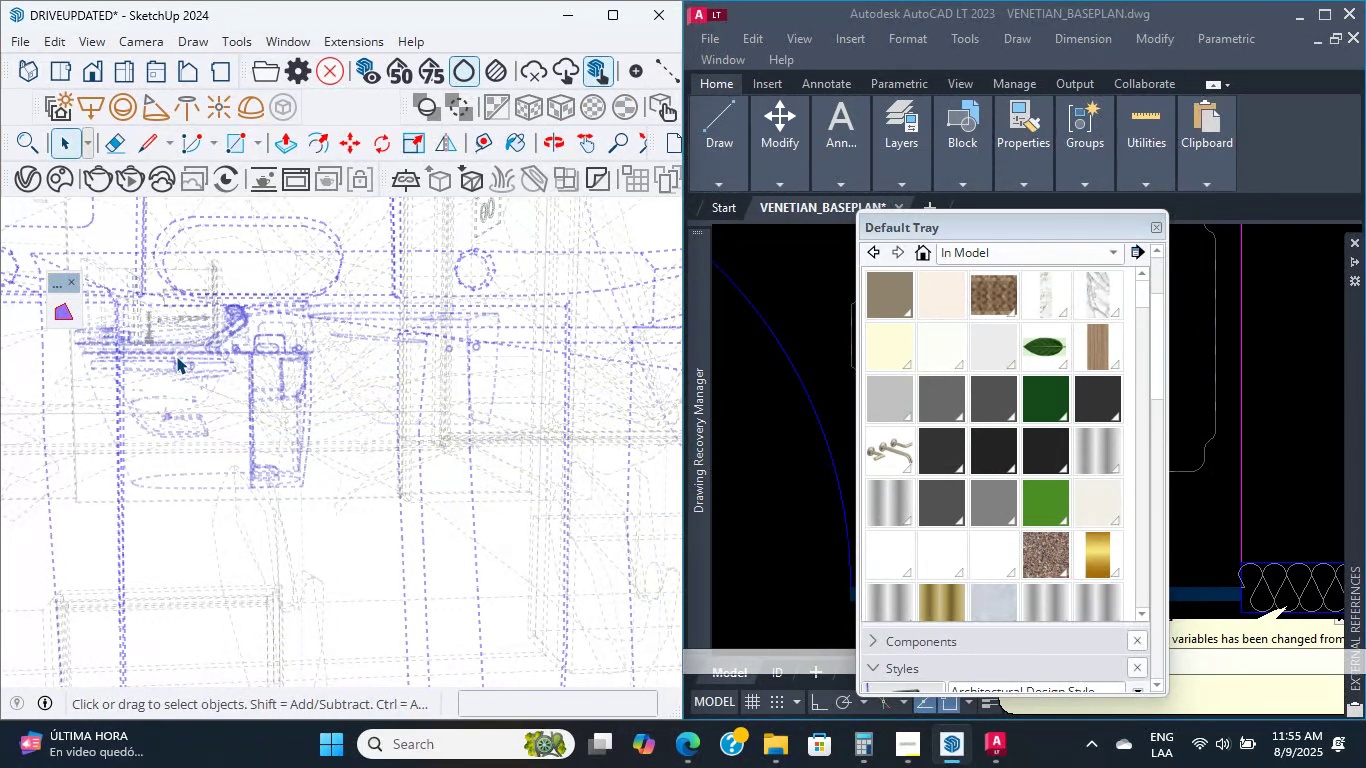 
triple_click([176, 356])
 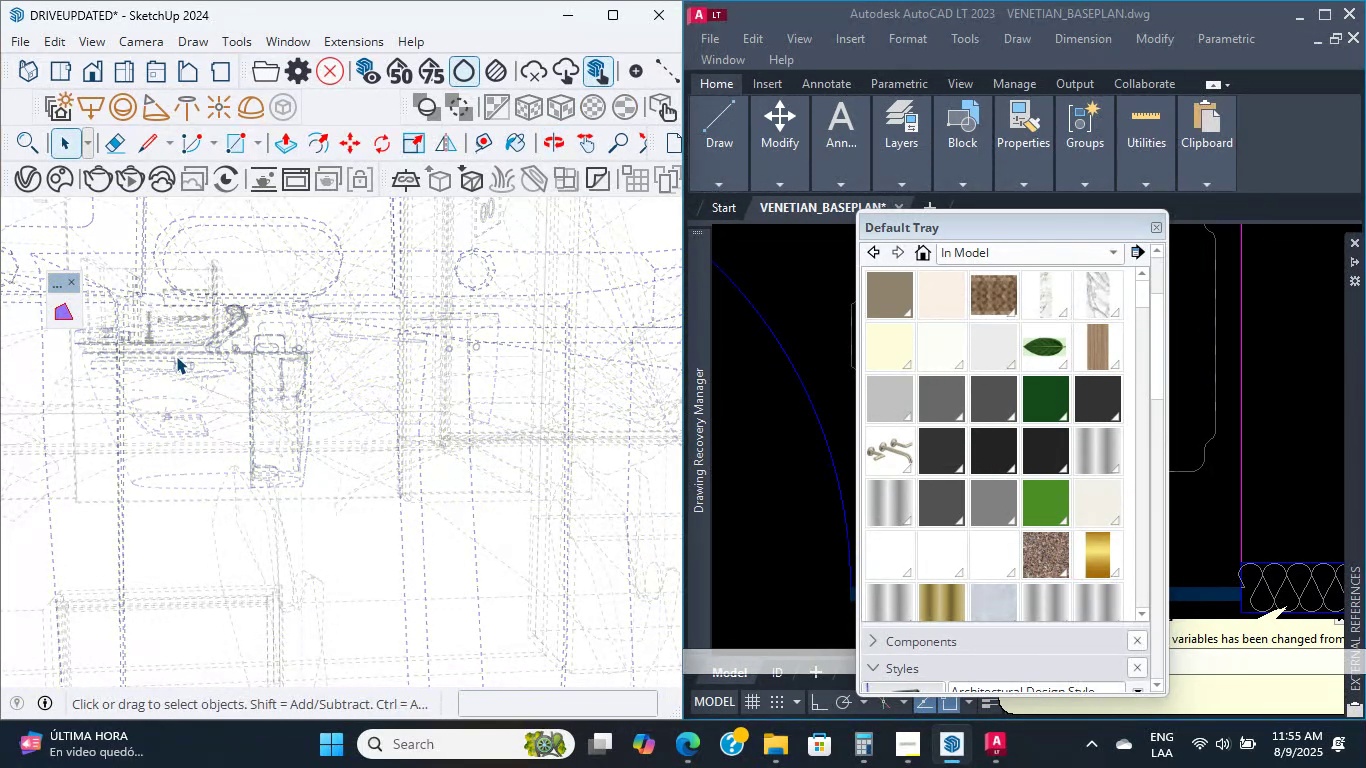 
triple_click([176, 356])
 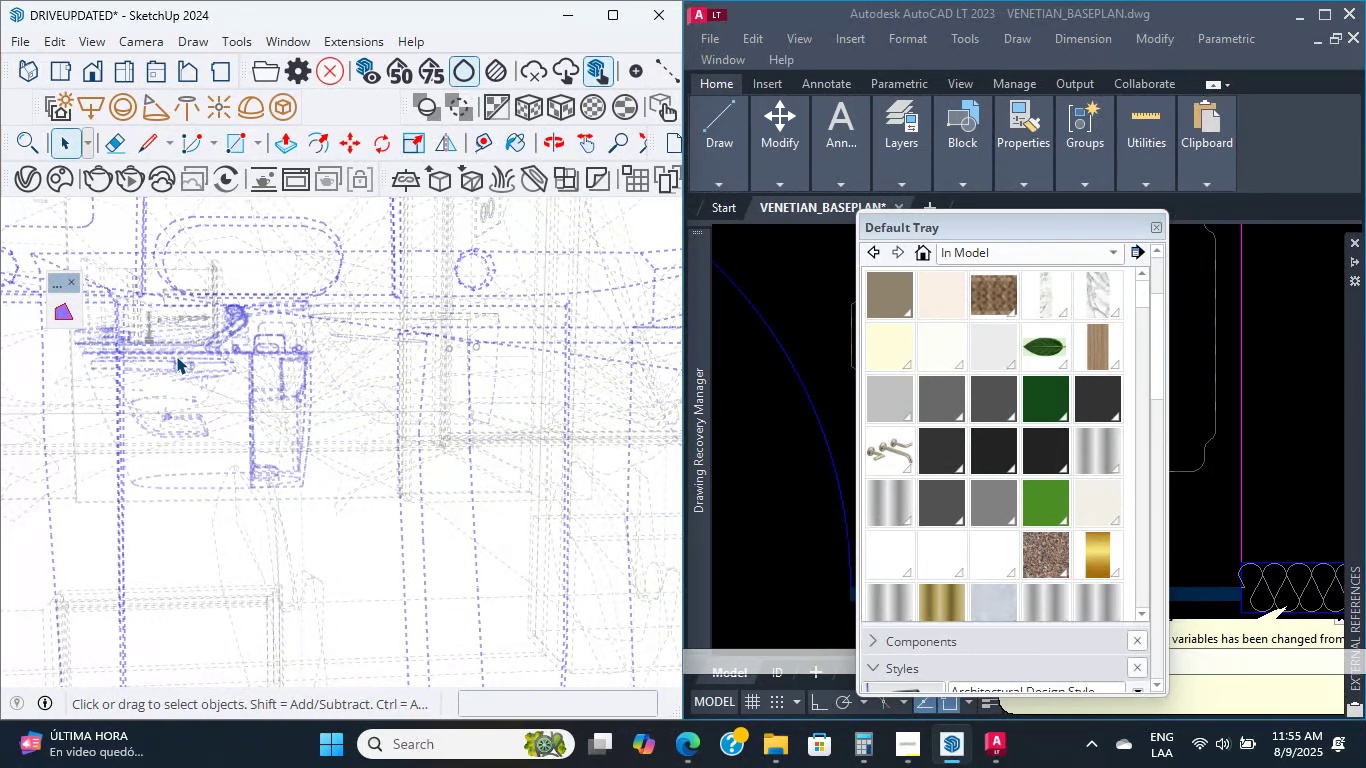 
triple_click([176, 356])
 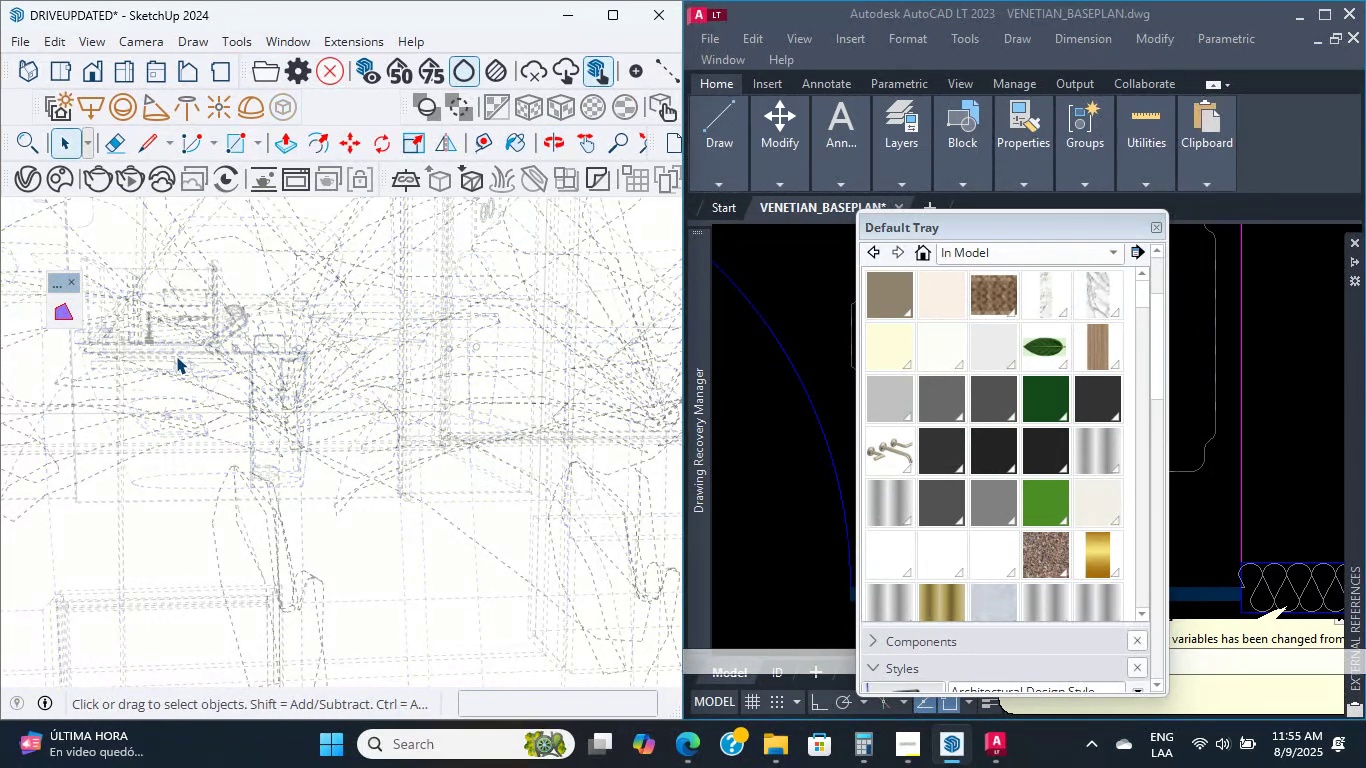 
triple_click([176, 356])
 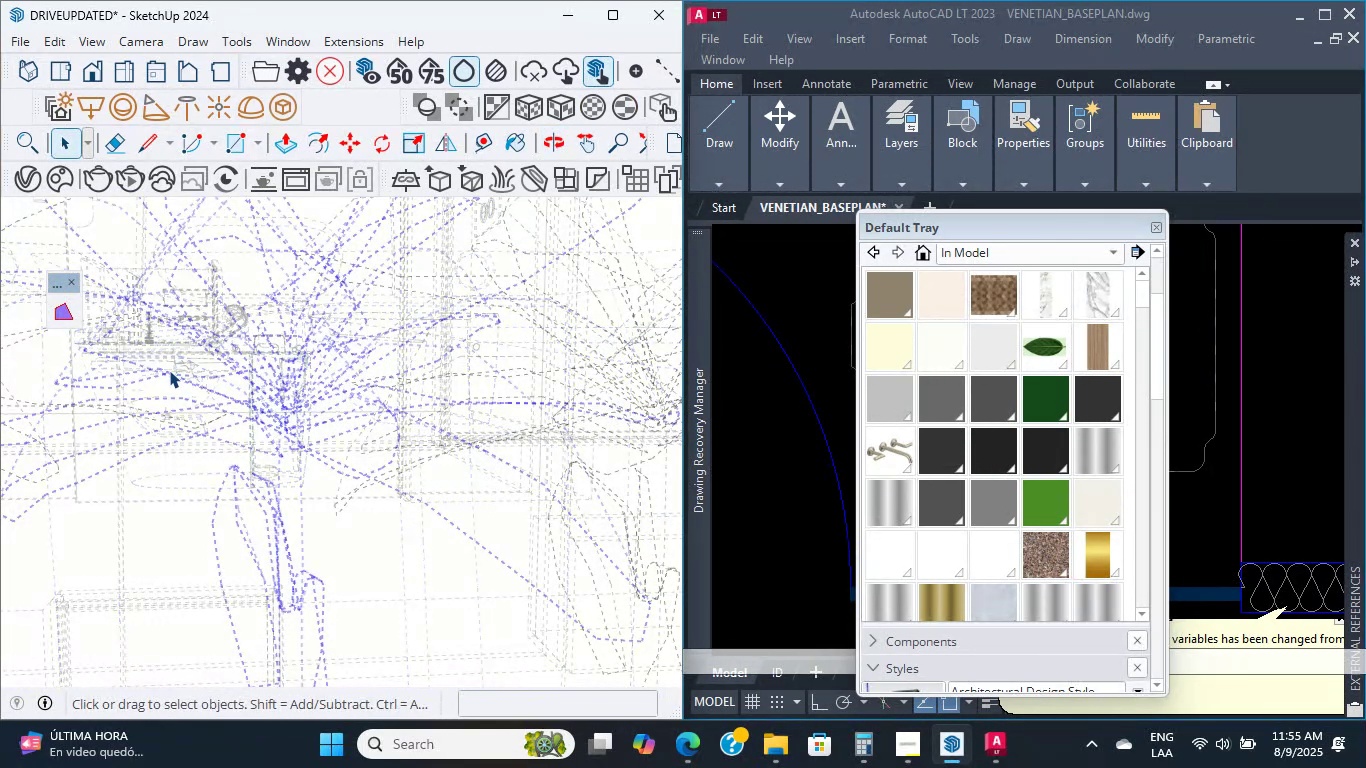 
double_click([176, 351])
 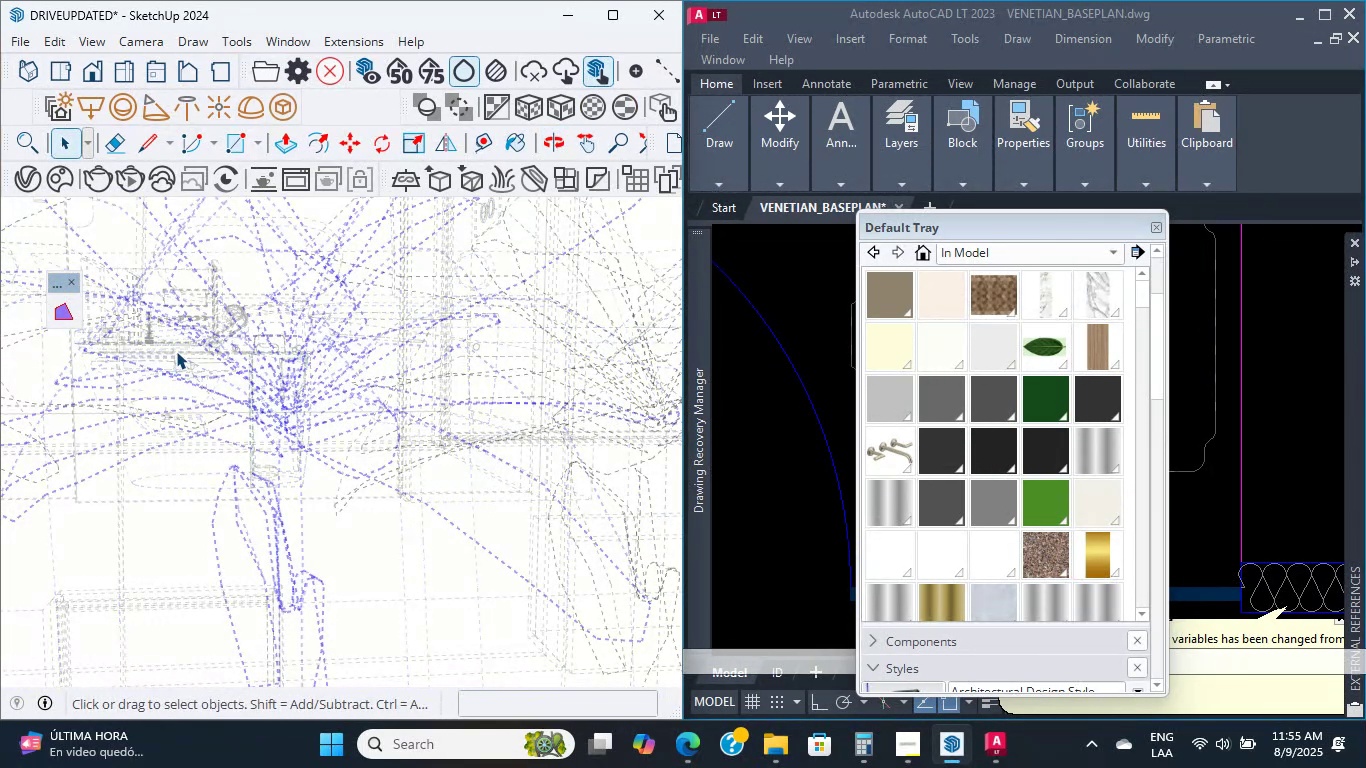 
triple_click([176, 351])
 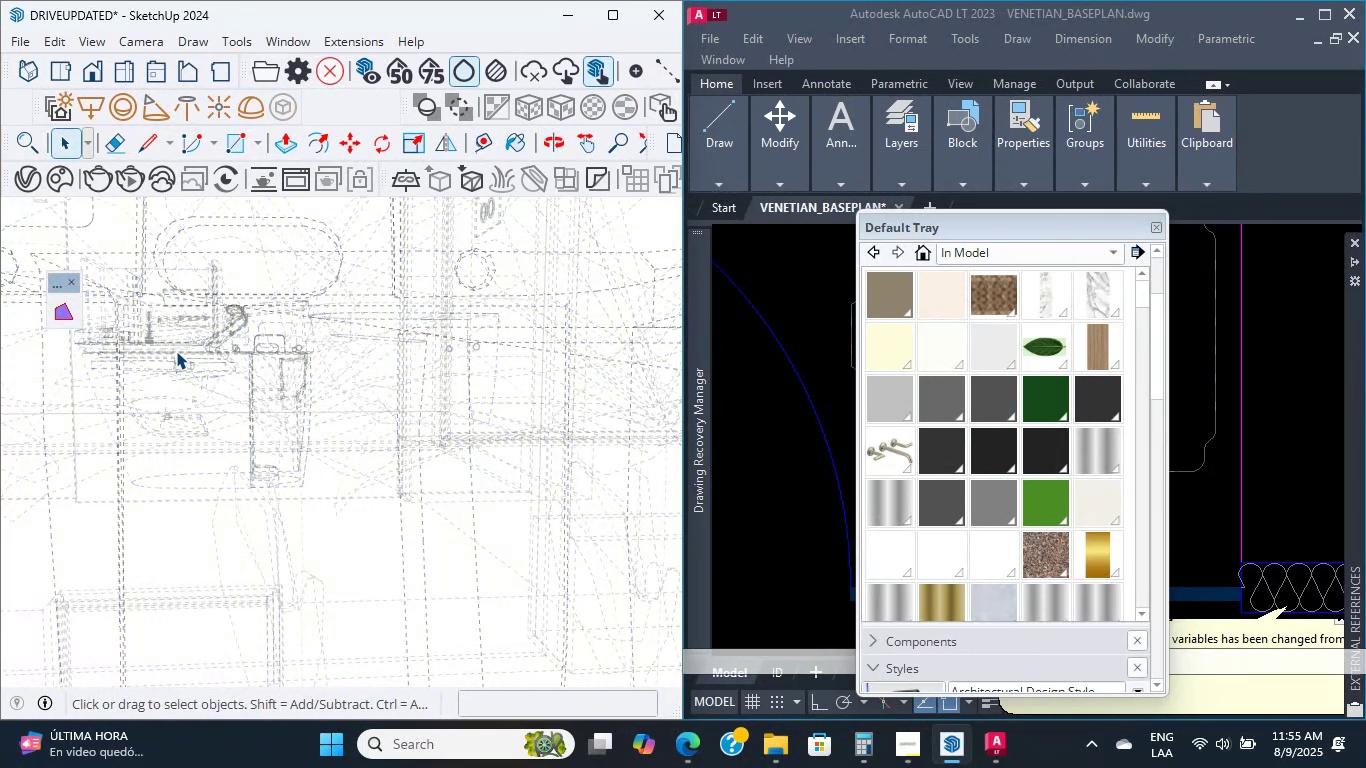 
triple_click([176, 351])
 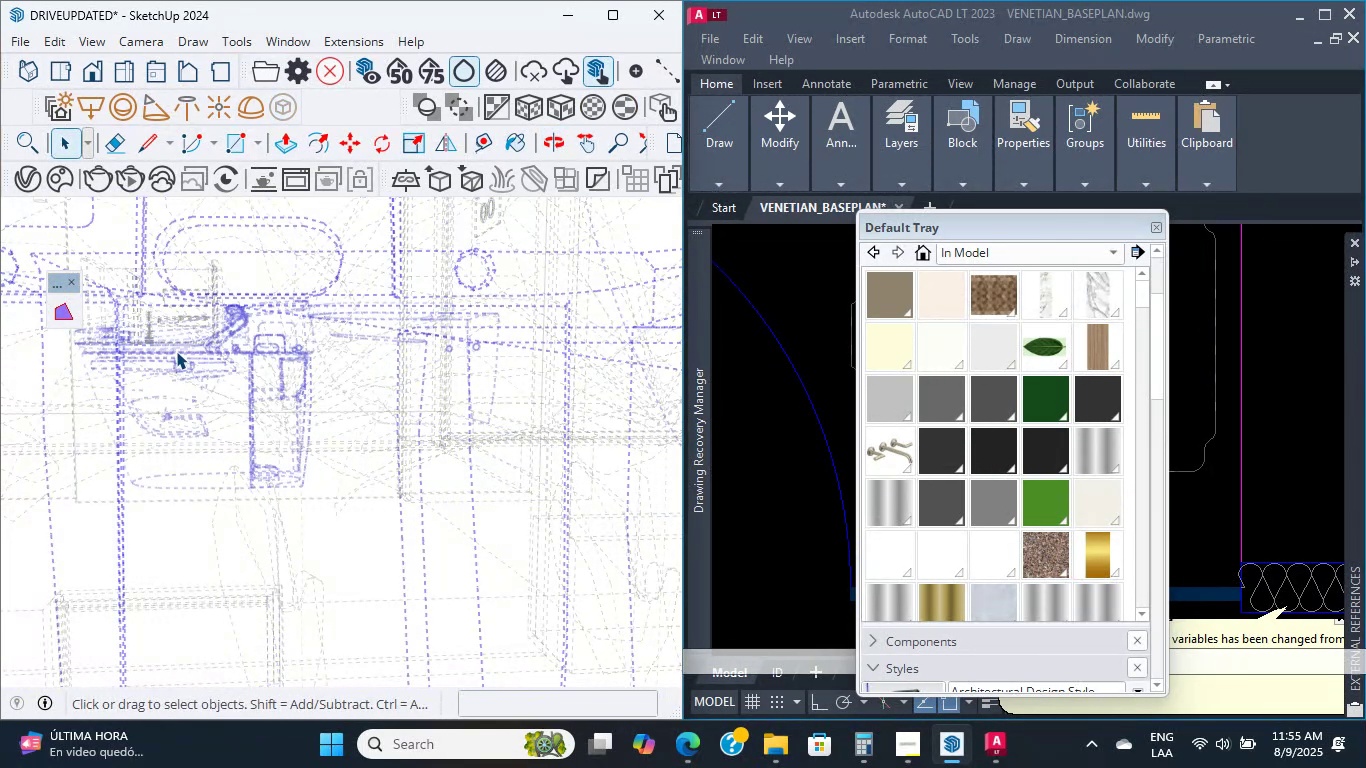 
triple_click([176, 351])
 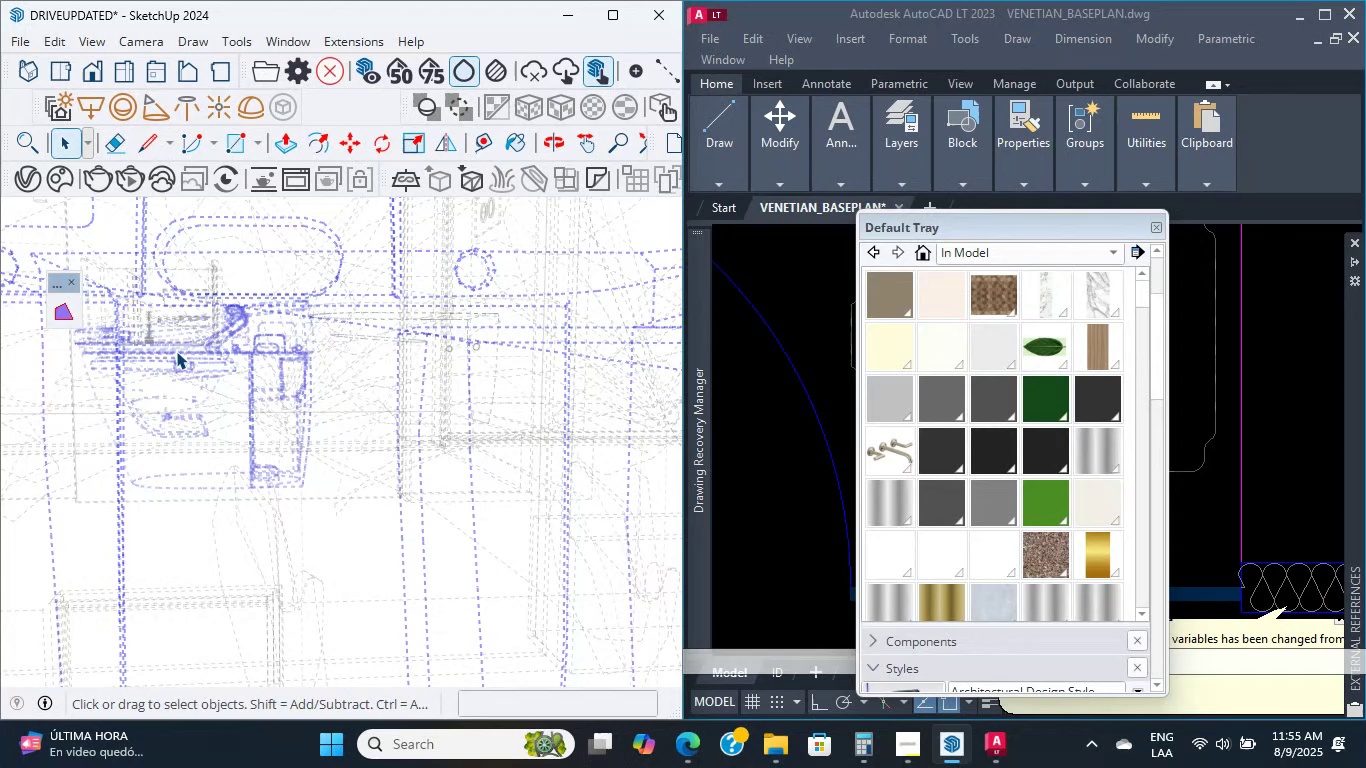 
triple_click([176, 351])
 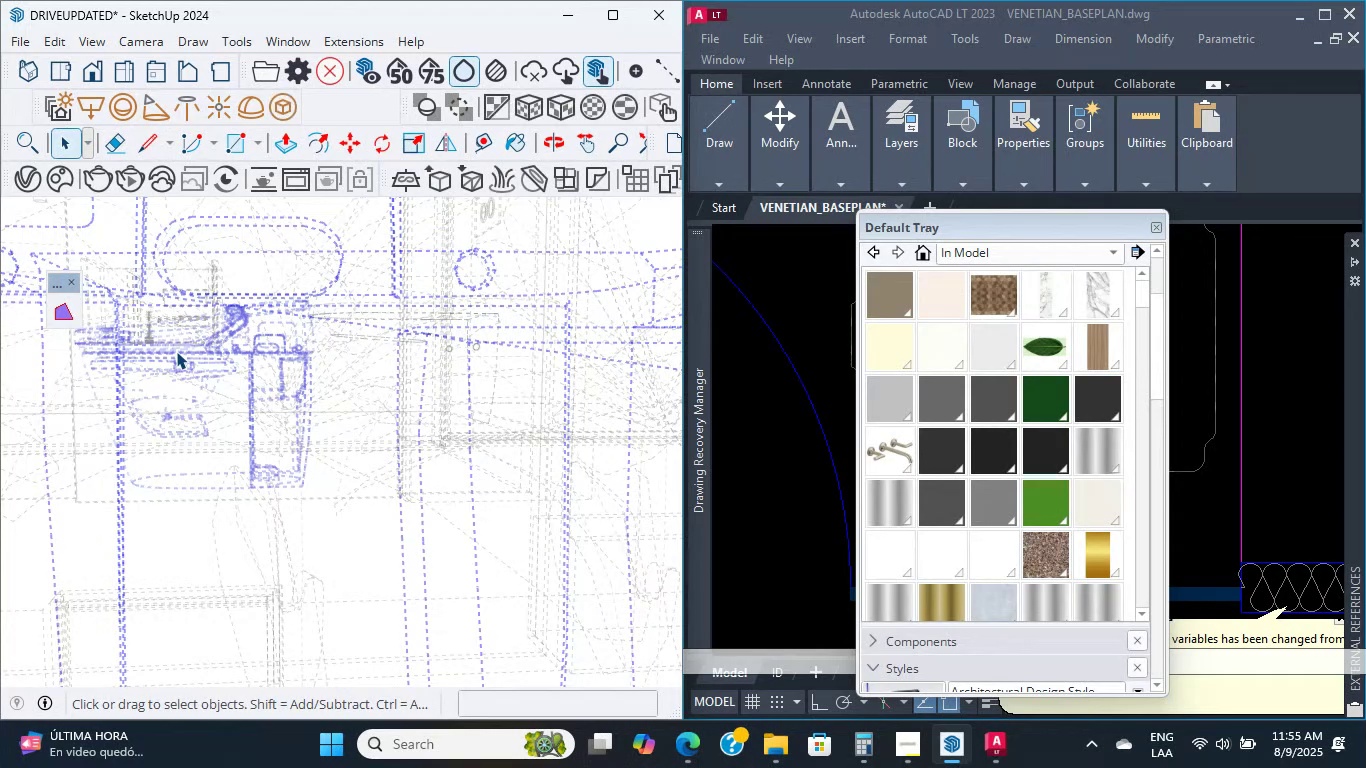 
triple_click([176, 351])
 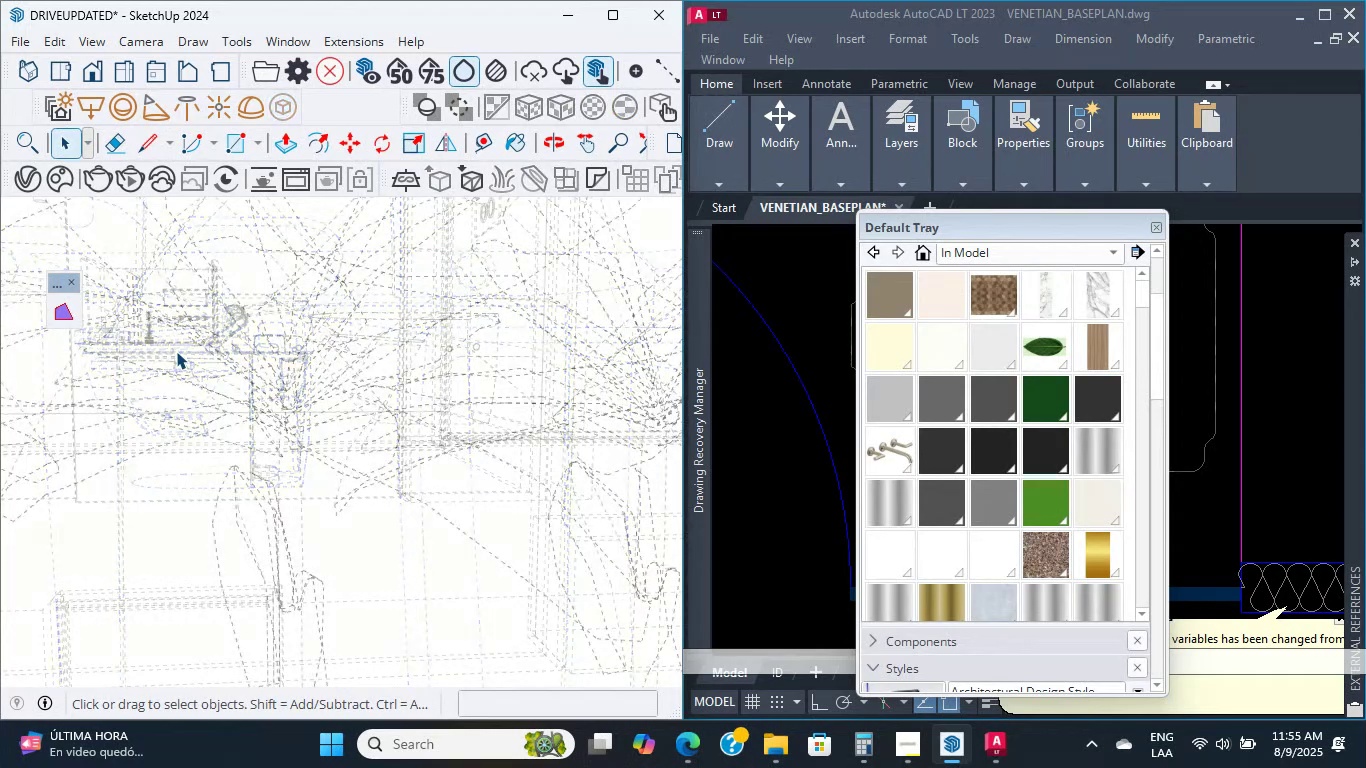 
double_click([176, 351])
 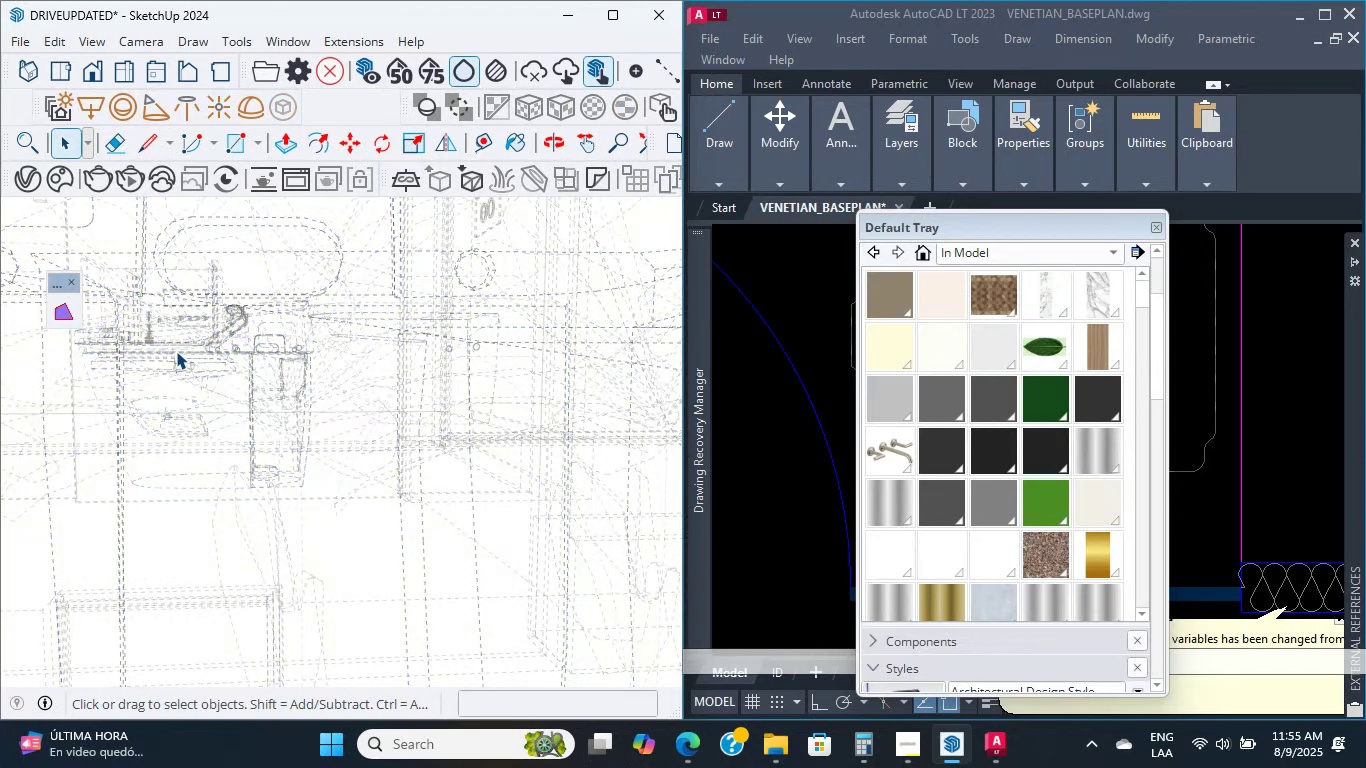 
scroll: coordinate [176, 351], scroll_direction: up, amount: 6.0
 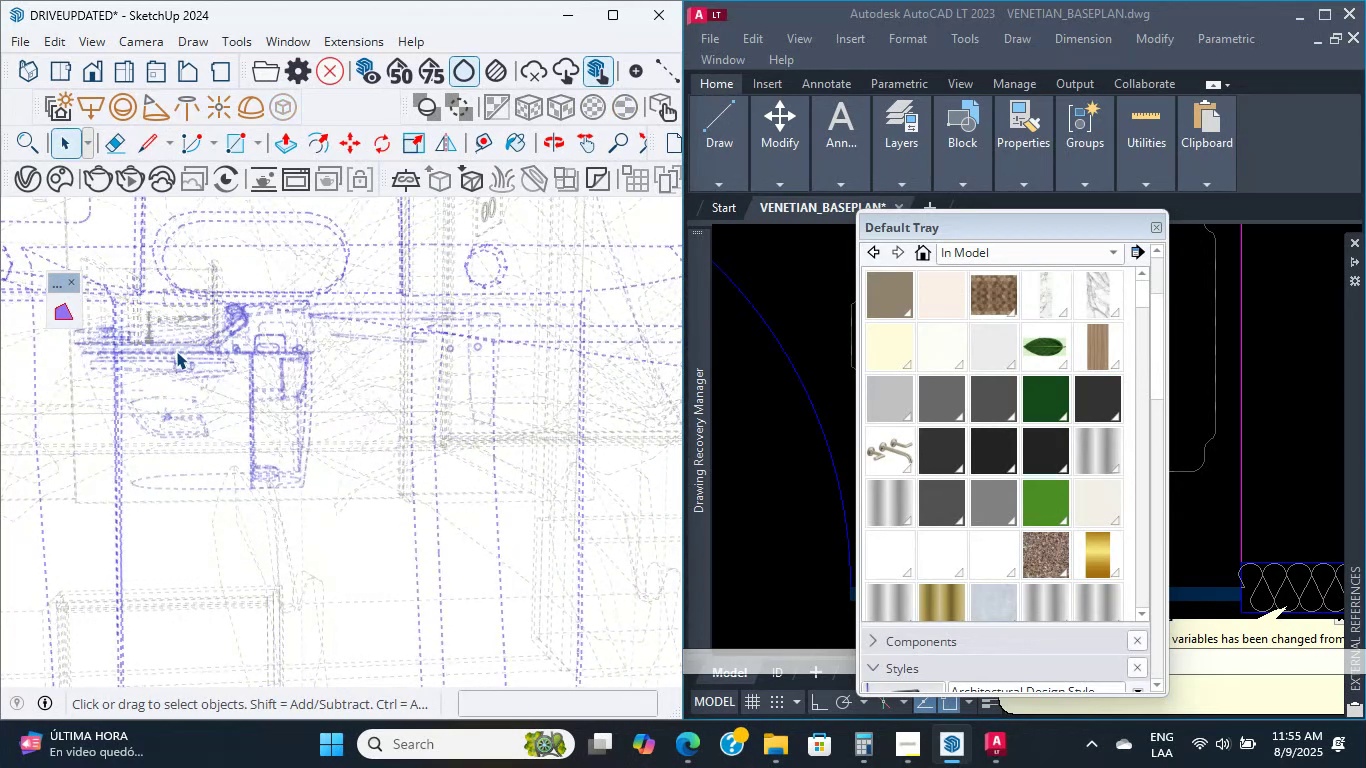 
double_click([176, 351])
 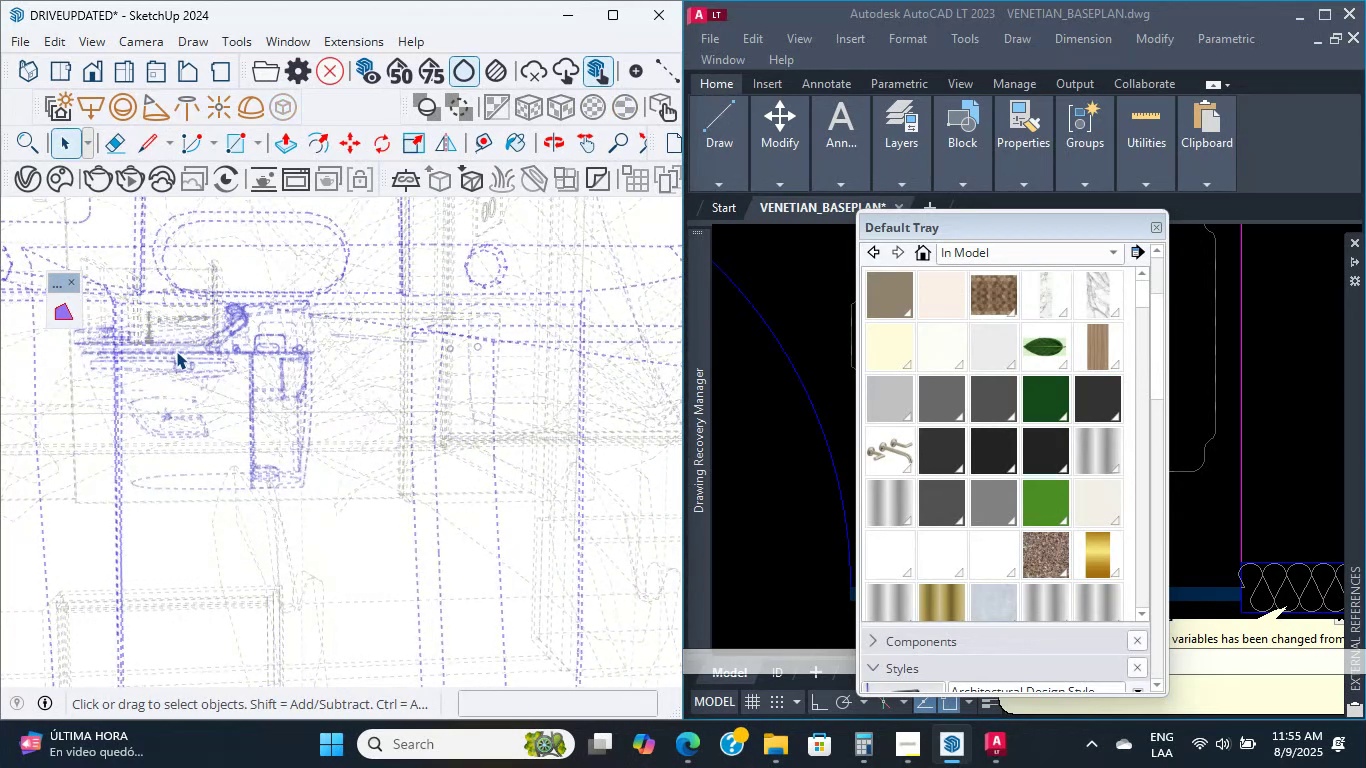 
triple_click([176, 351])
 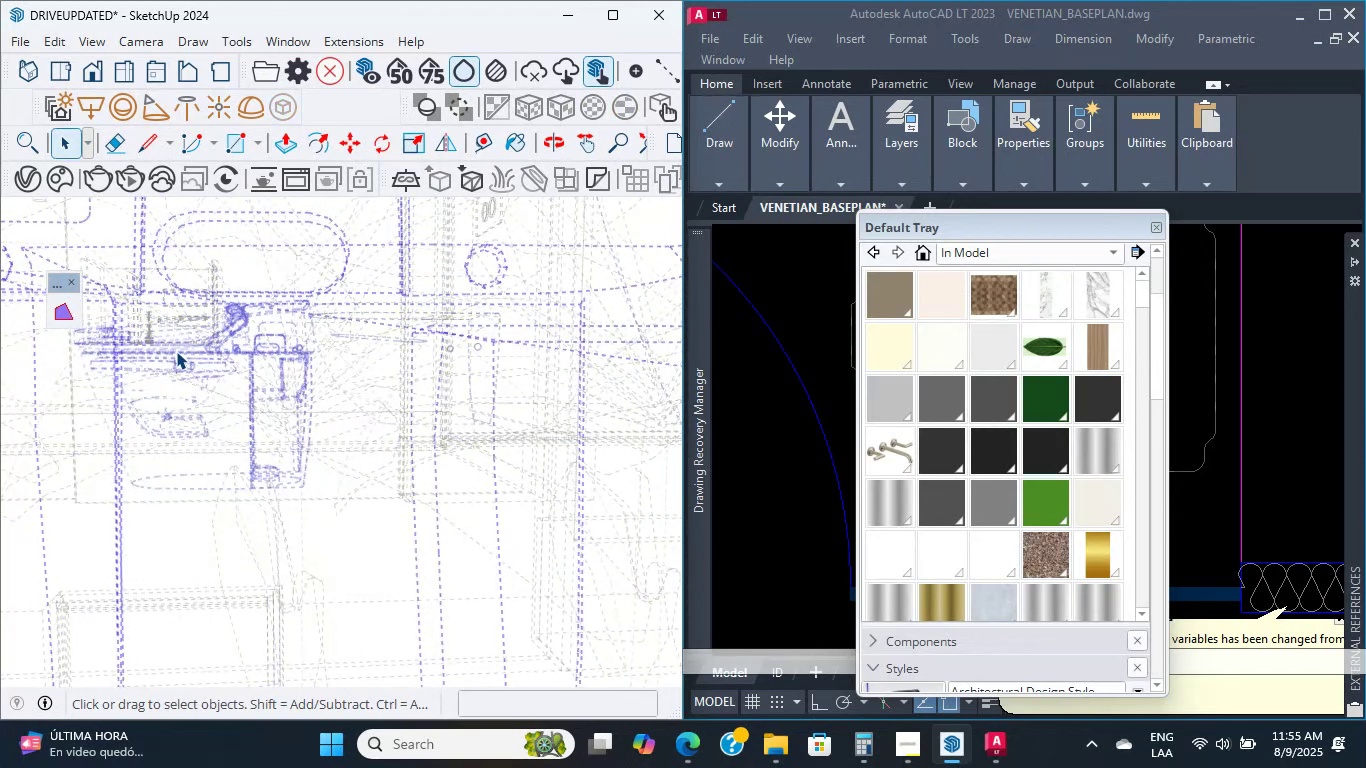 
triple_click([176, 351])
 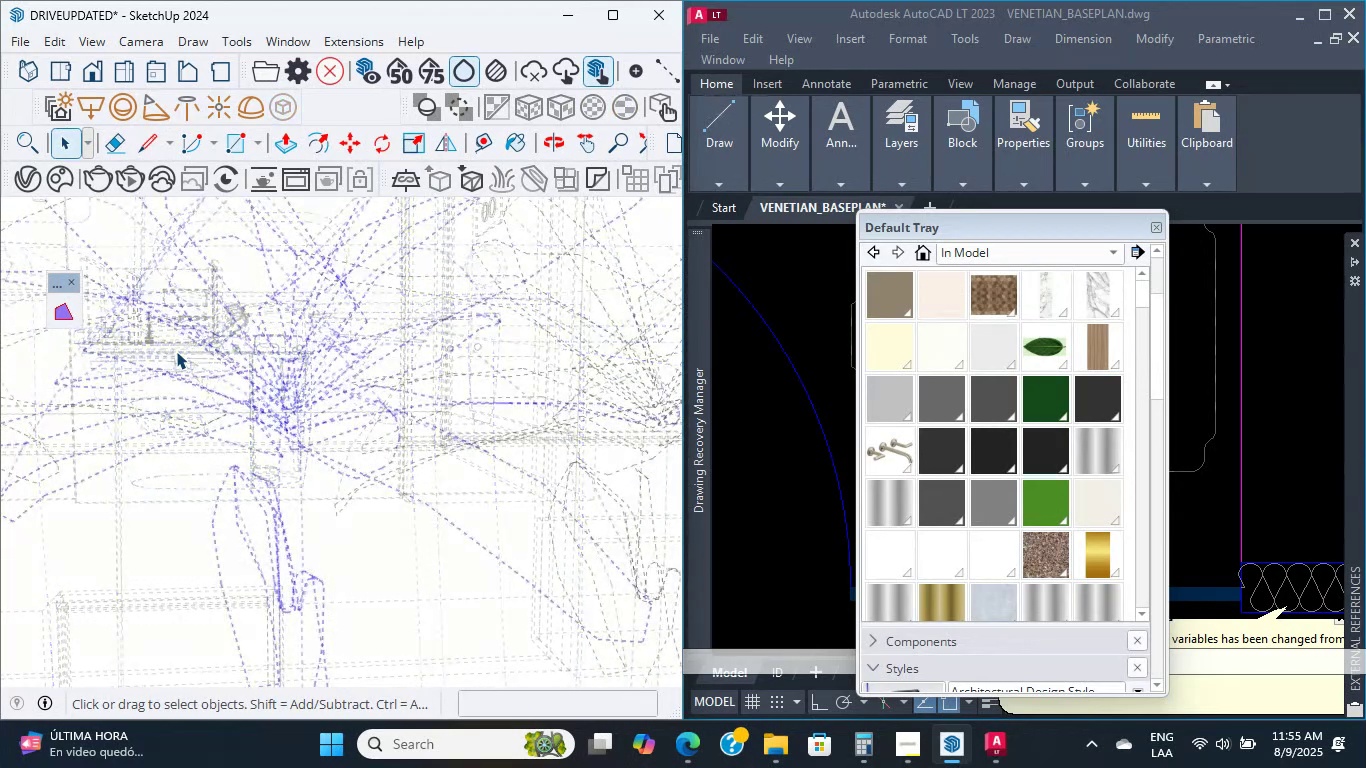 
triple_click([176, 351])
 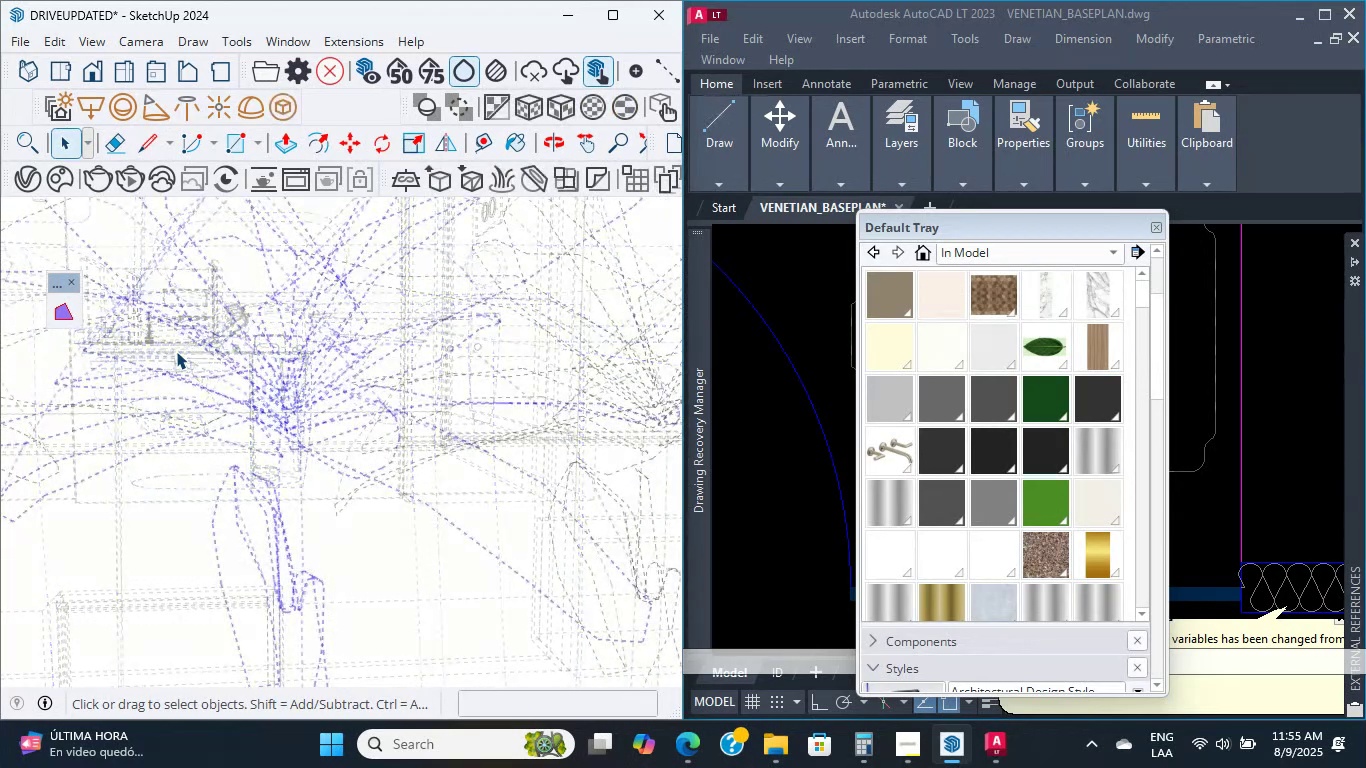 
triple_click([176, 351])
 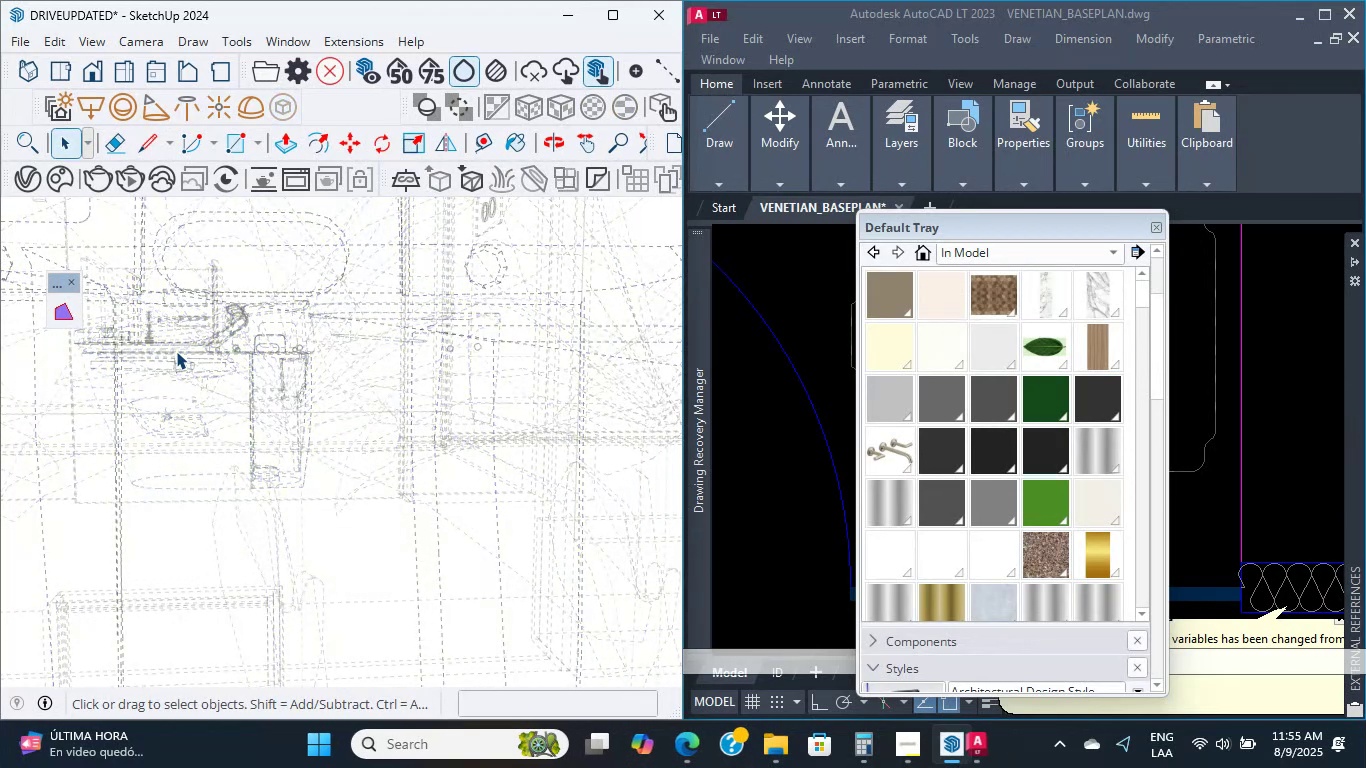 
double_click([176, 351])
 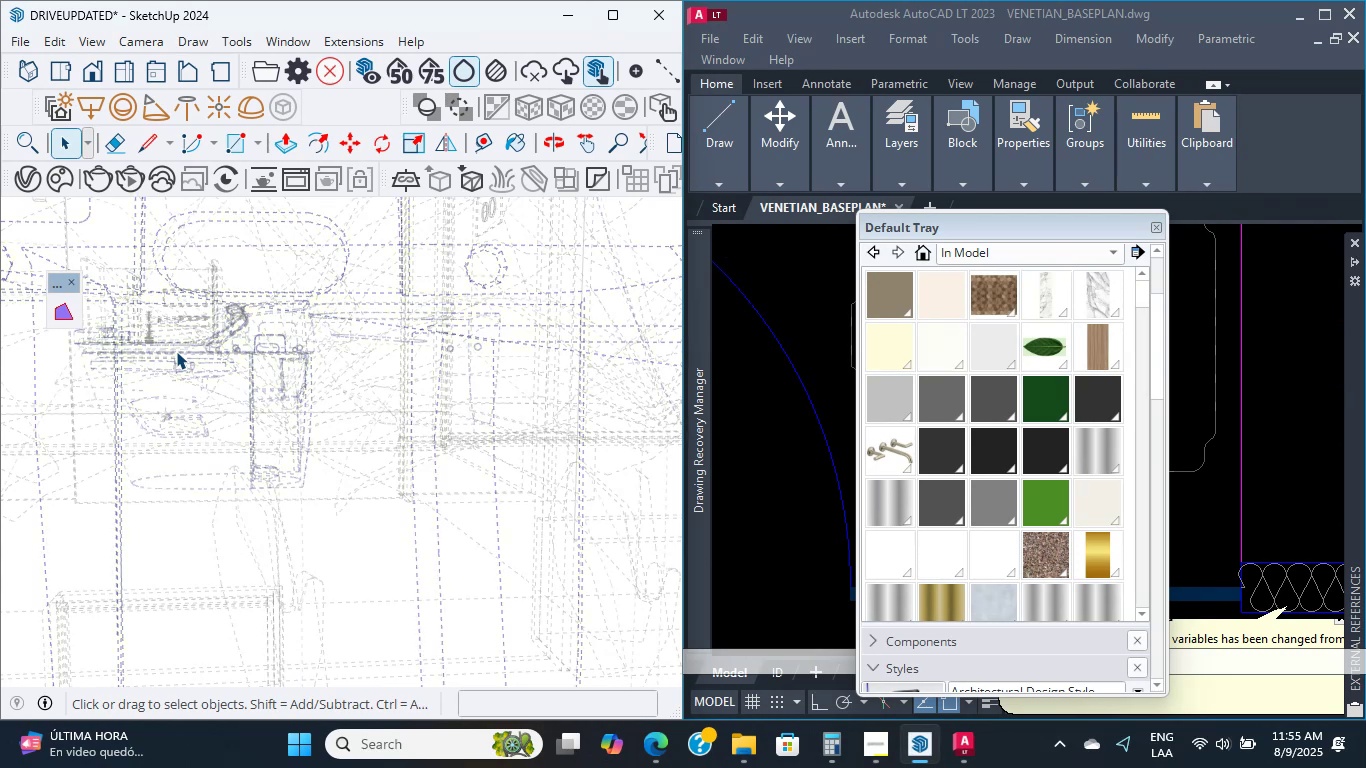 
triple_click([176, 351])
 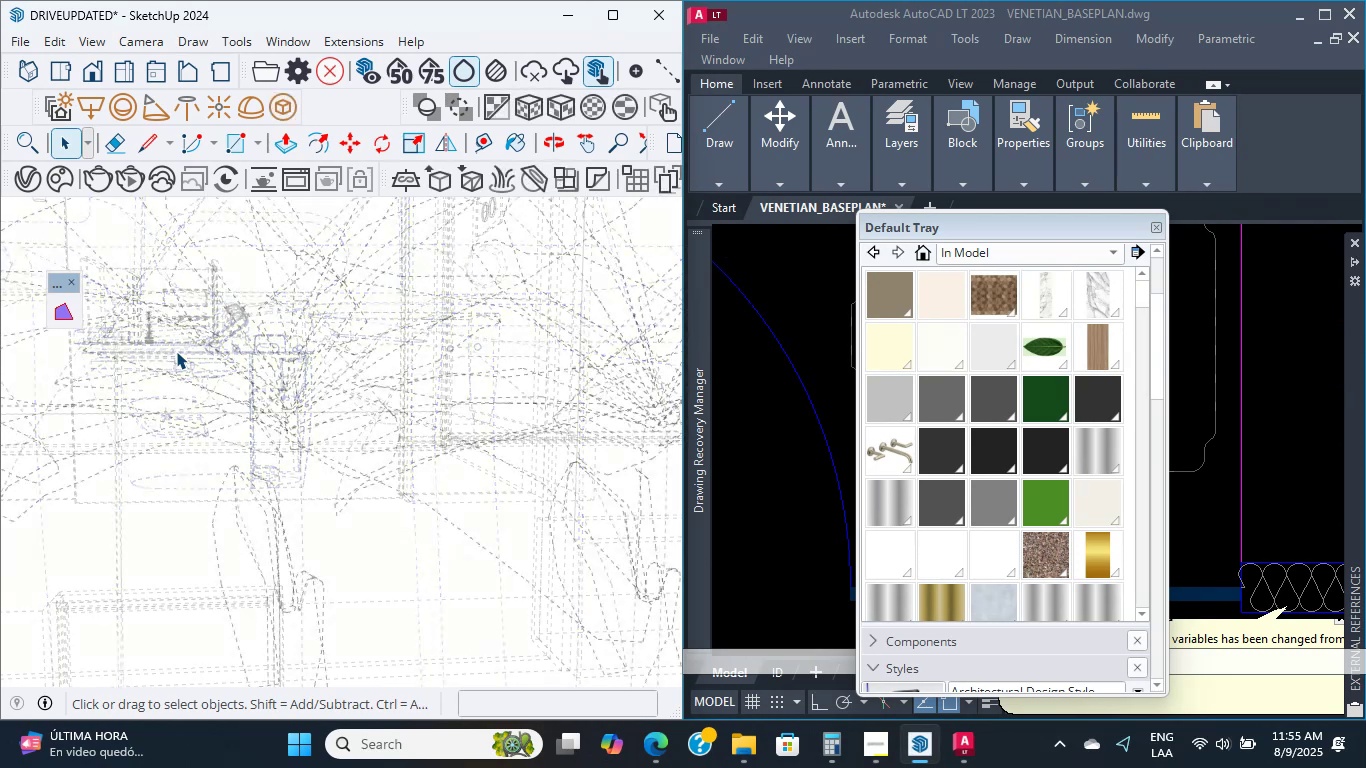 
triple_click([176, 351])
 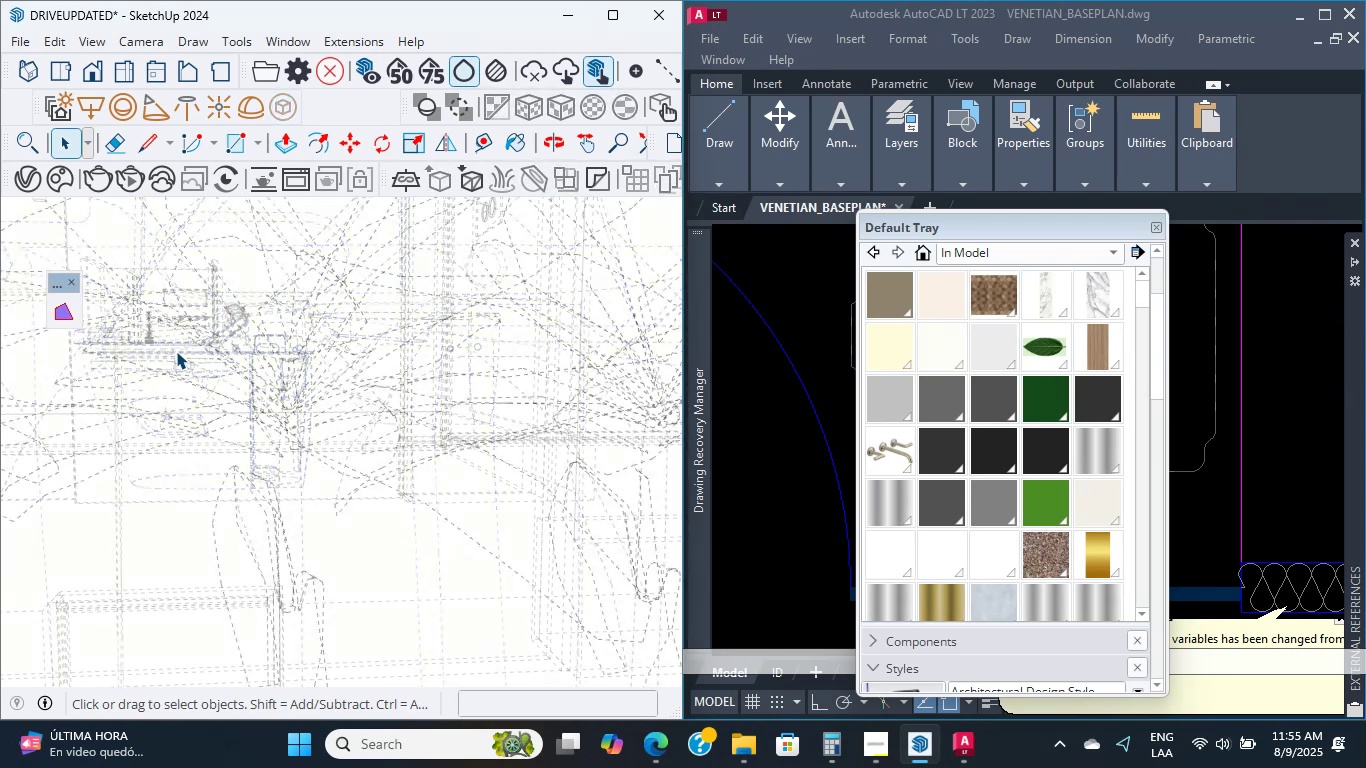 
triple_click([176, 351])
 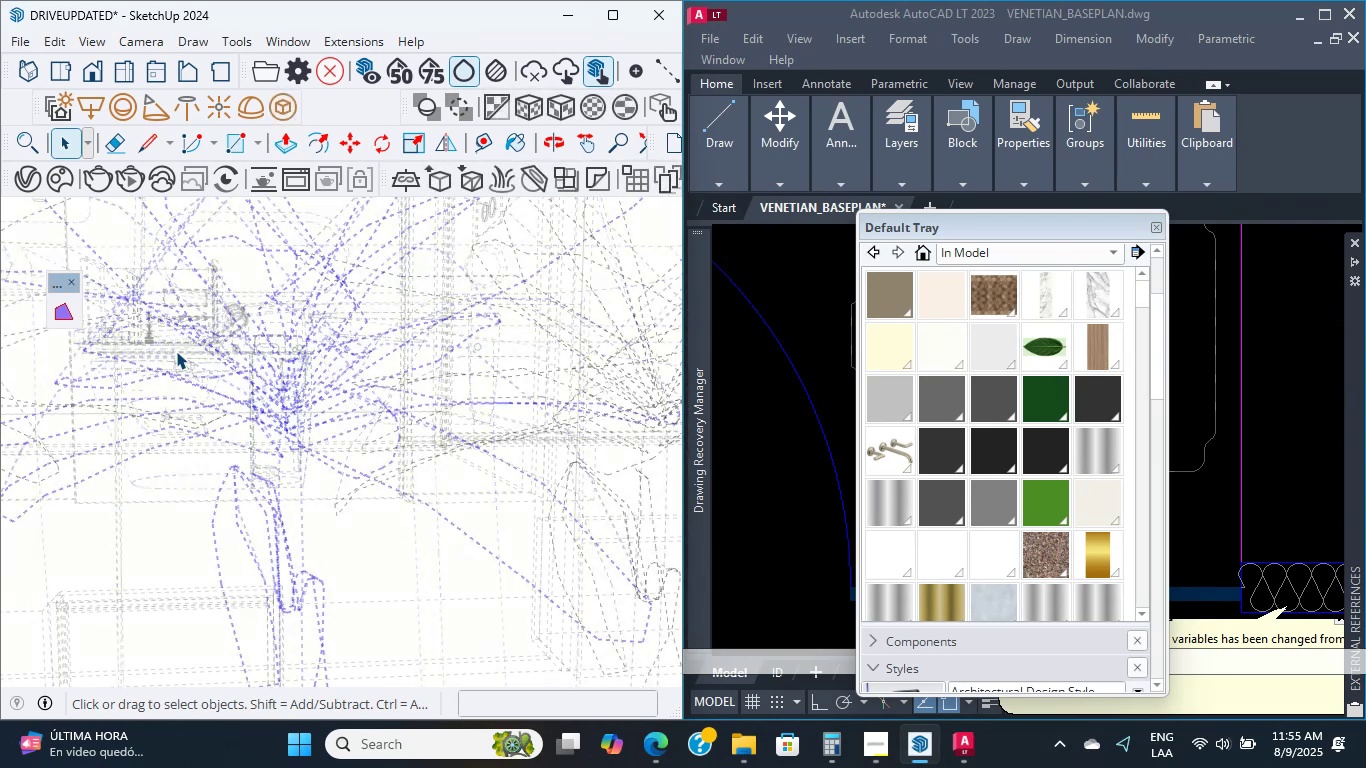 
triple_click([176, 351])
 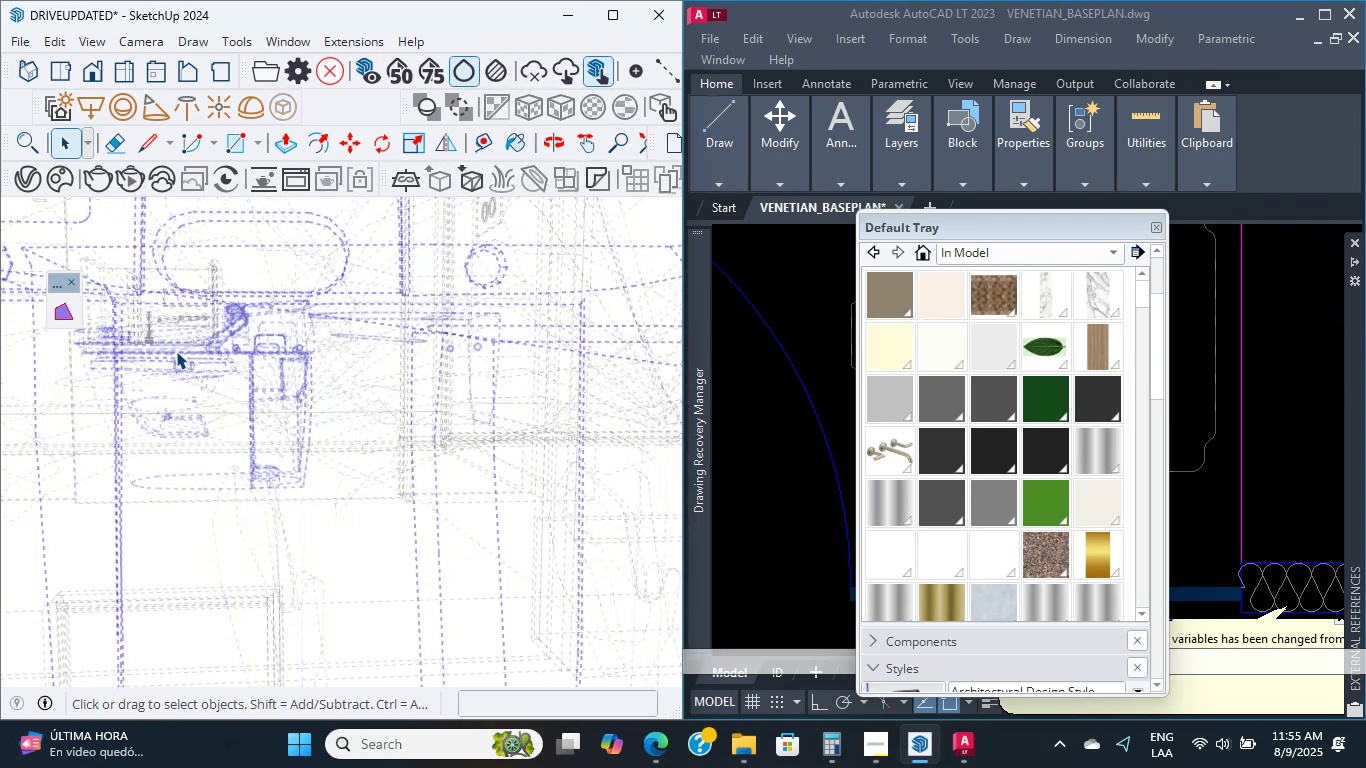 
triple_click([176, 351])
 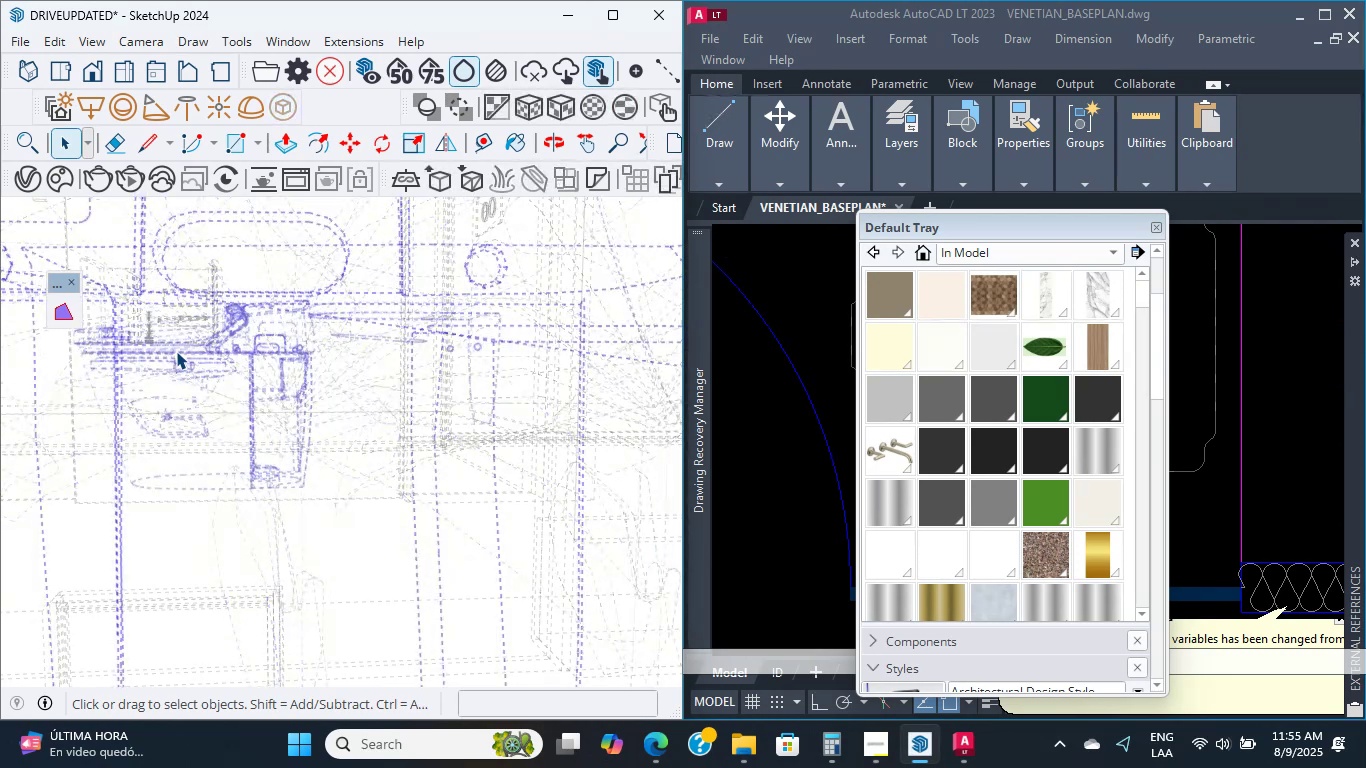 
triple_click([176, 351])
 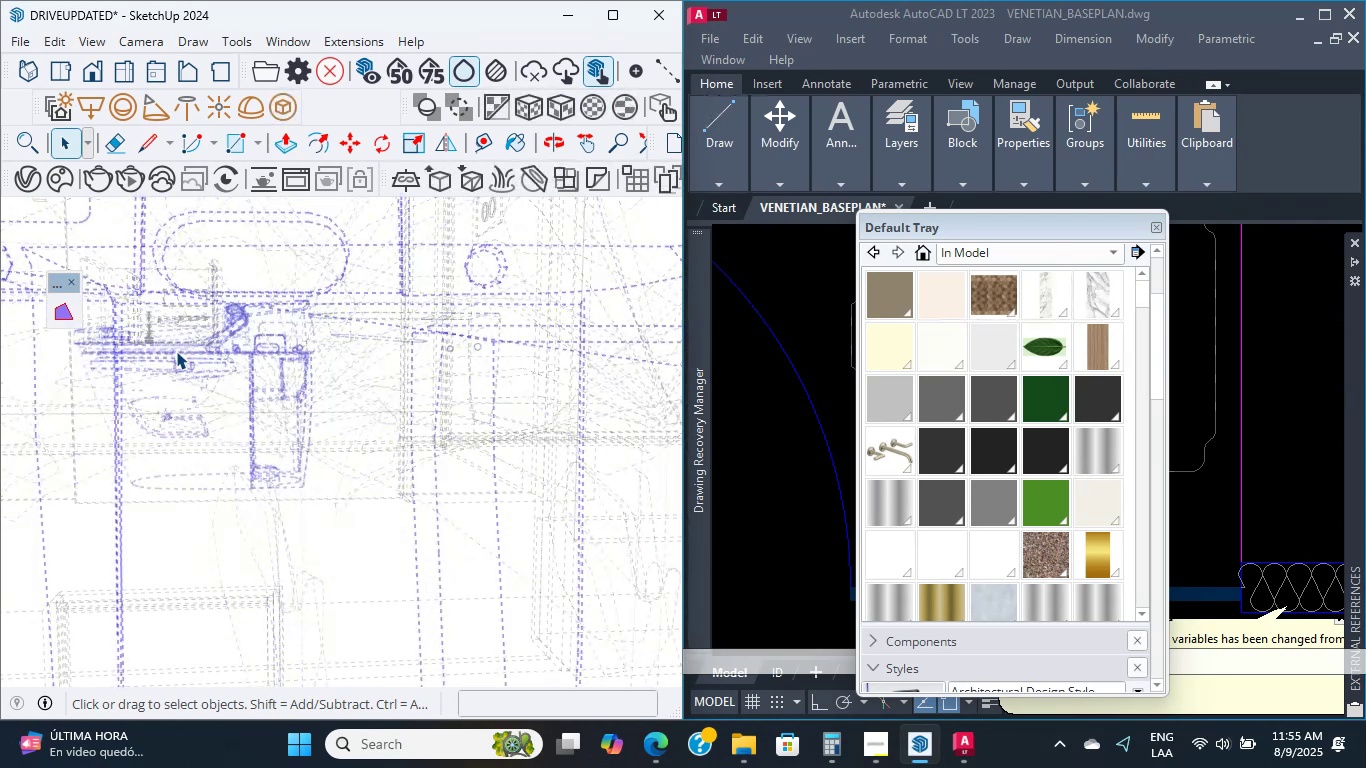 
triple_click([176, 351])
 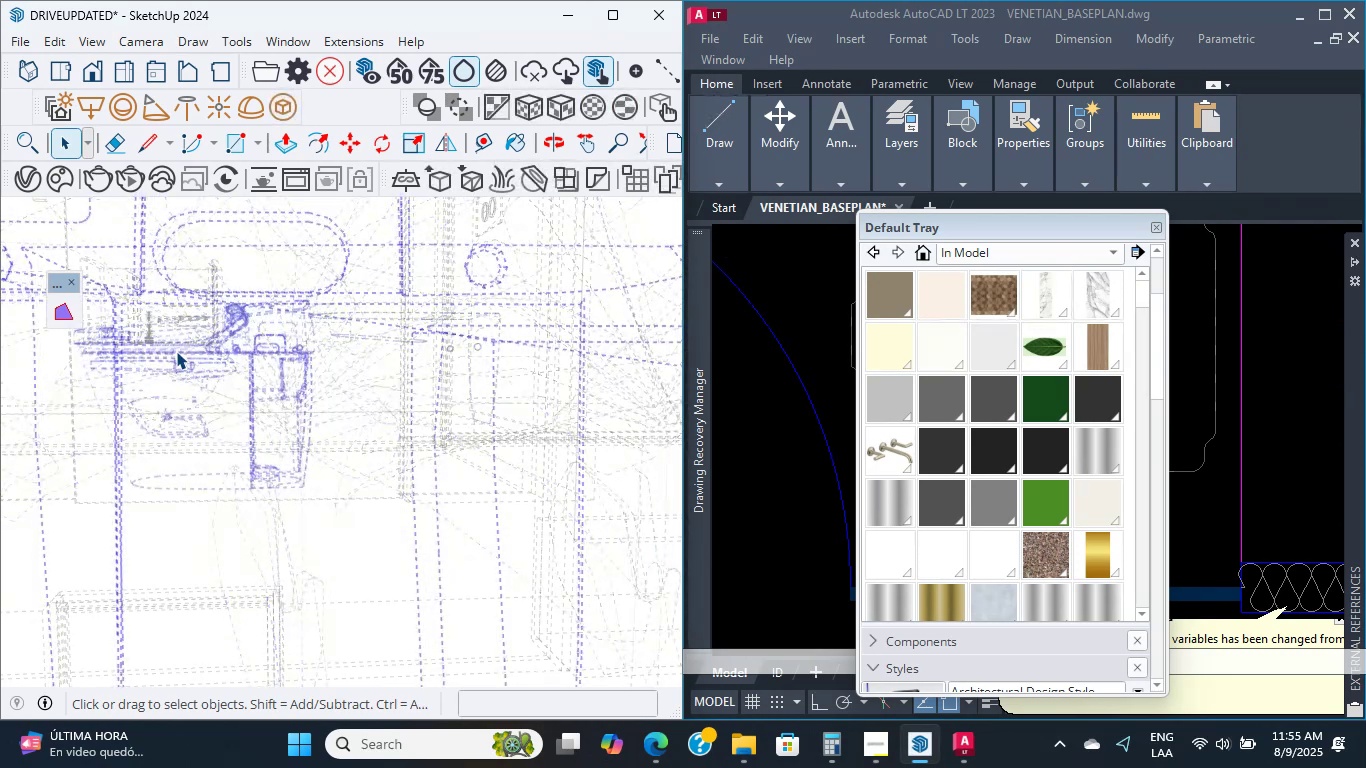 
triple_click([176, 351])
 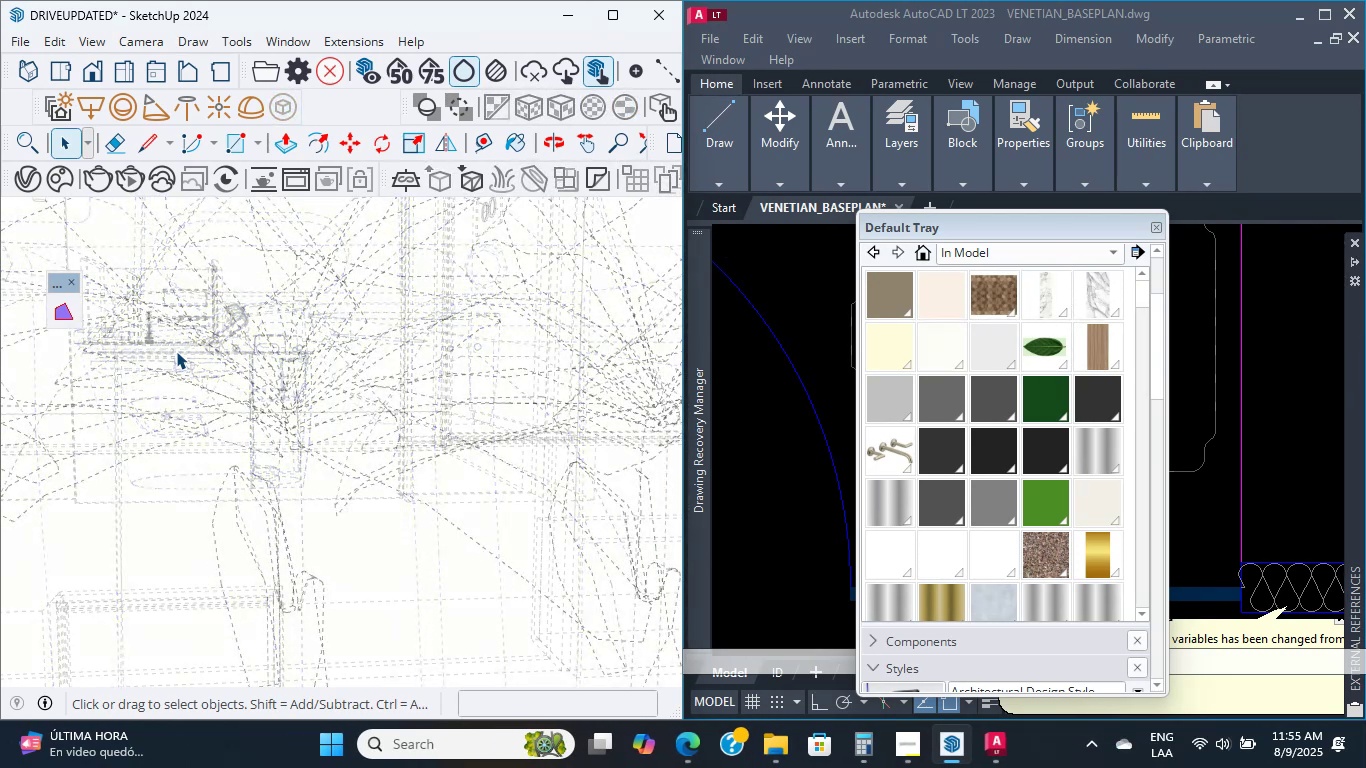 
wait(6.78)
 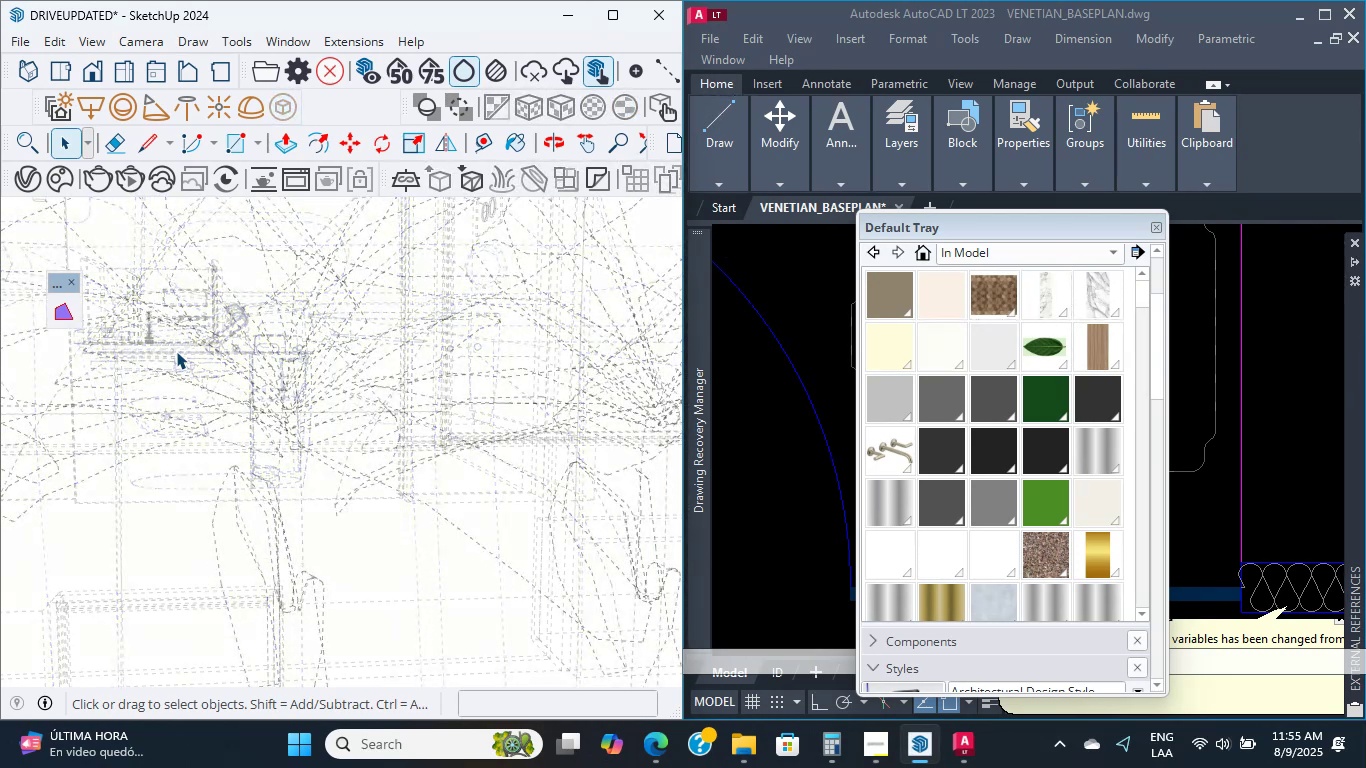 
double_click([176, 351])
 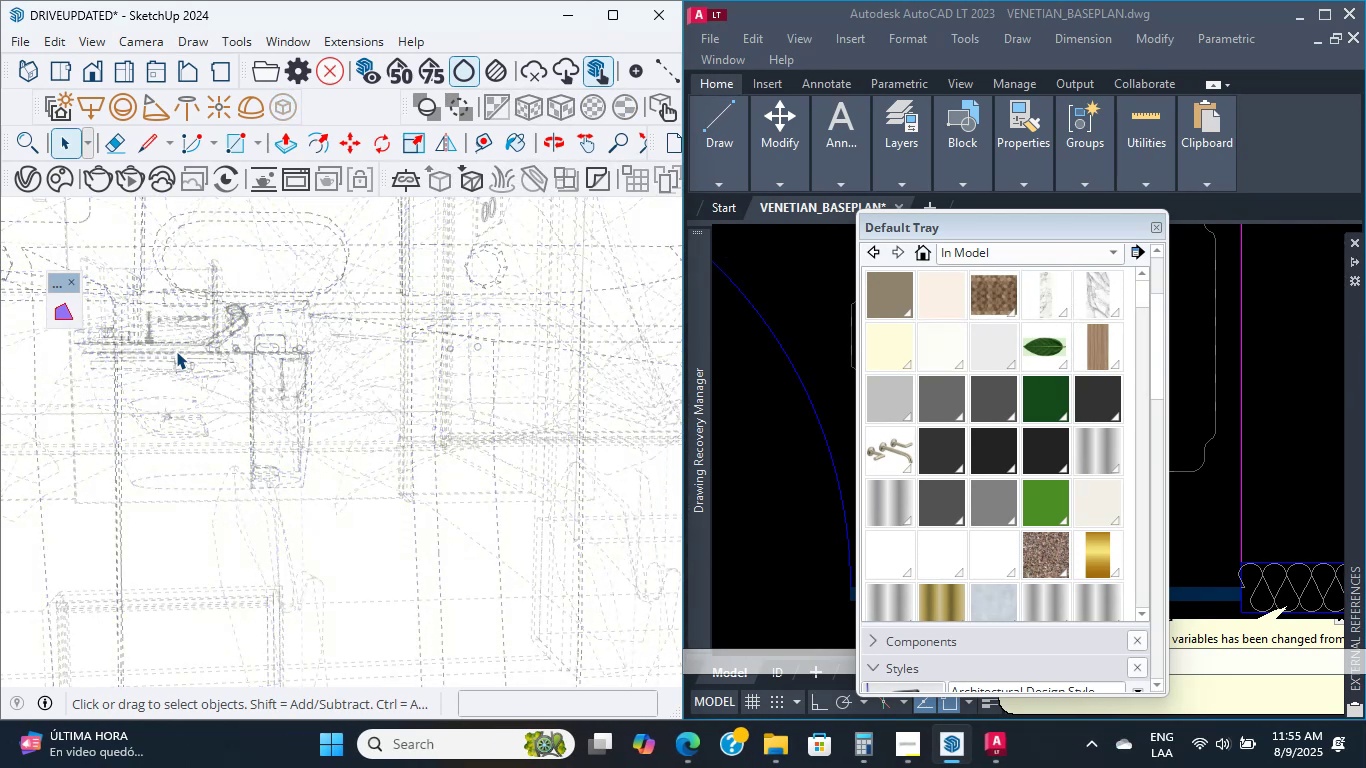 
triple_click([176, 351])
 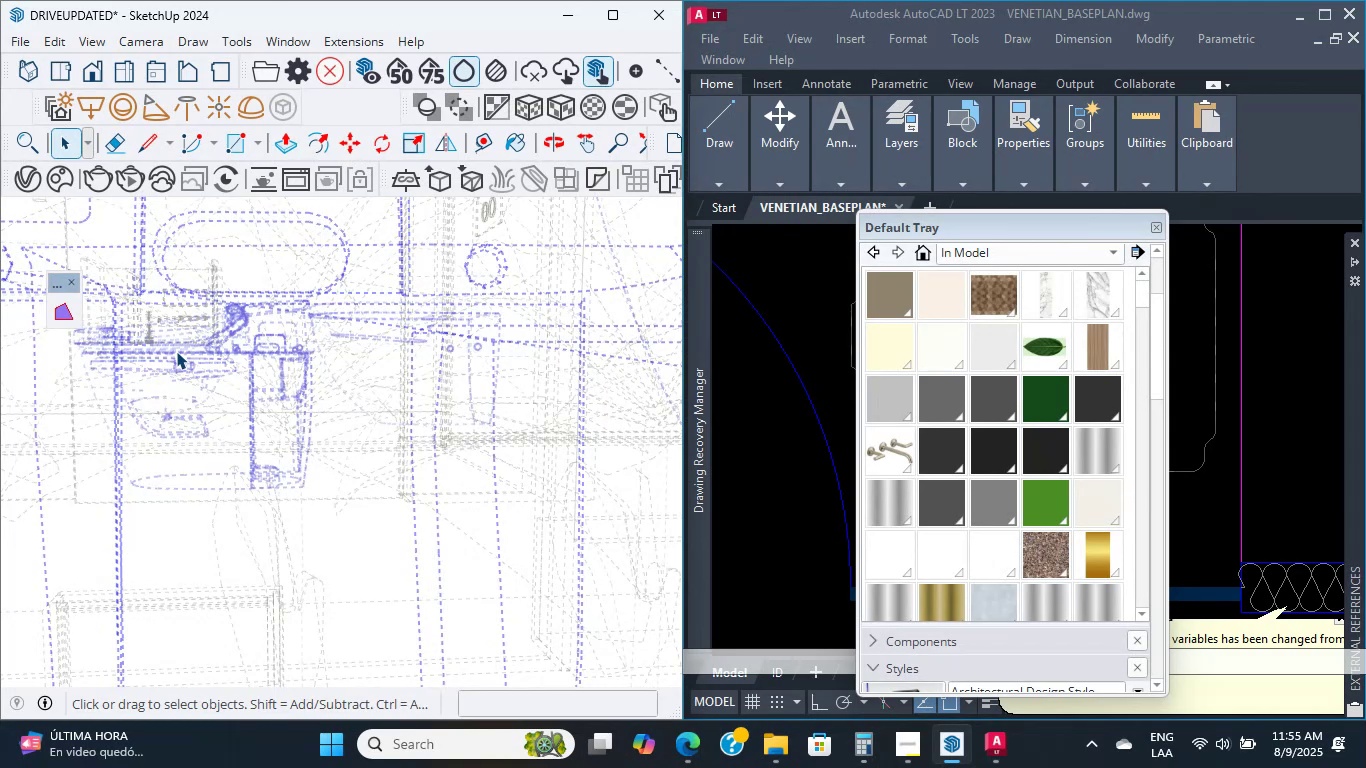 
wait(6.14)
 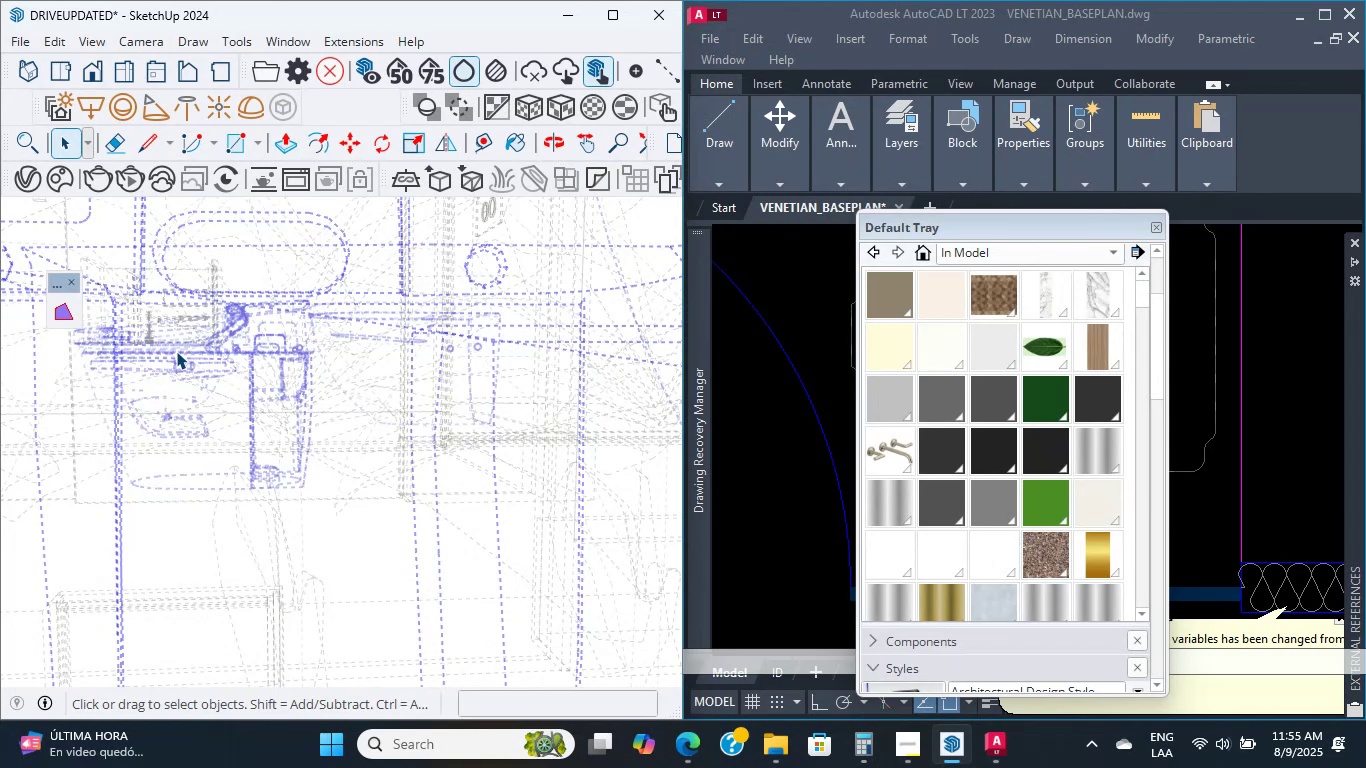 
scroll: coordinate [176, 351], scroll_direction: up, amount: 1.0
 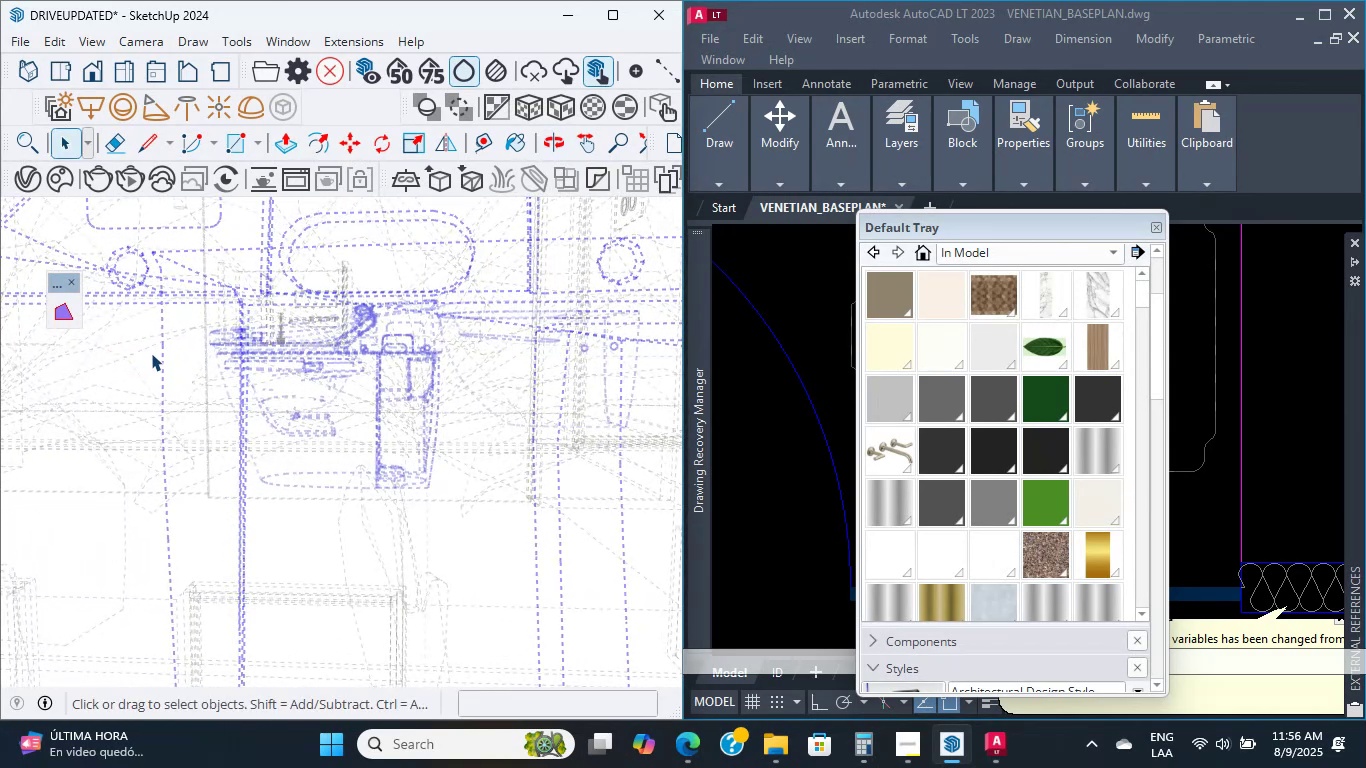 
wait(8.32)
 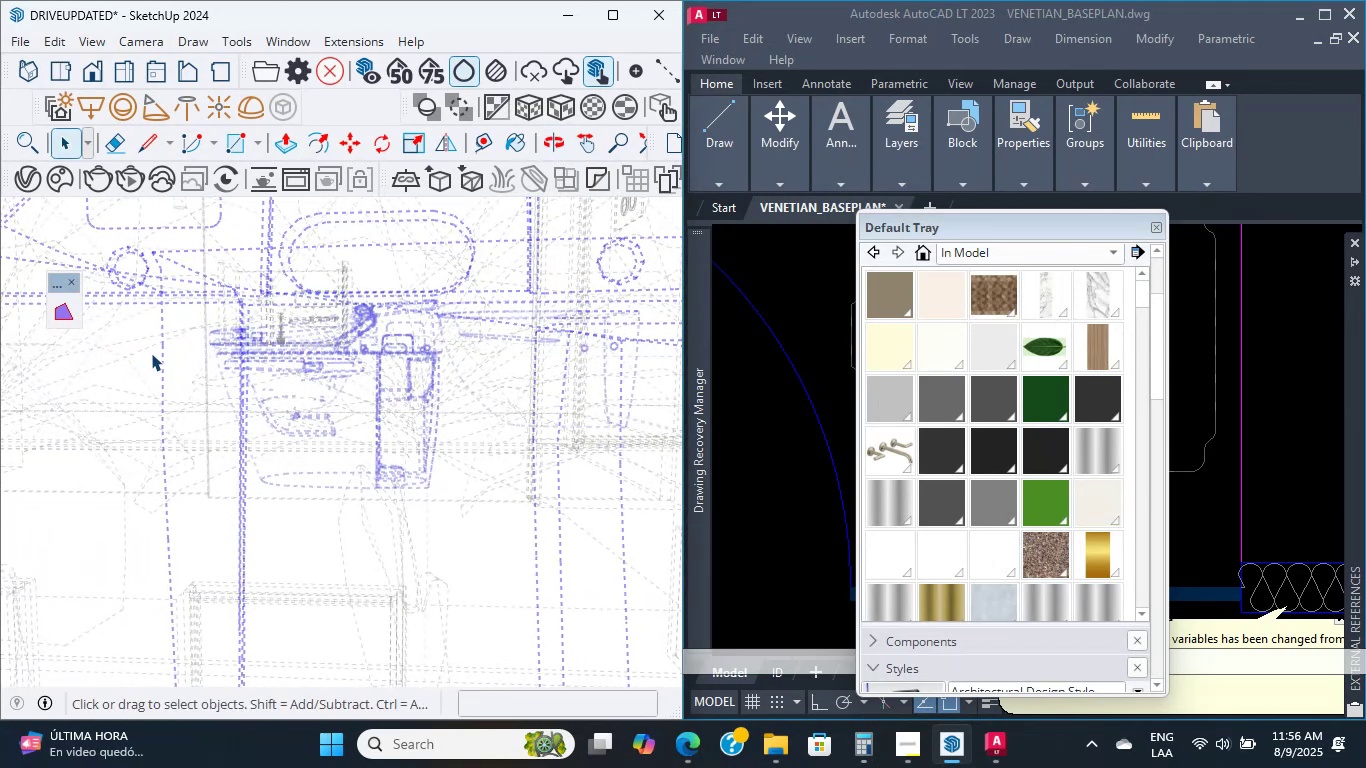 
scroll: coordinate [149, 355], scroll_direction: up, amount: 2.0
 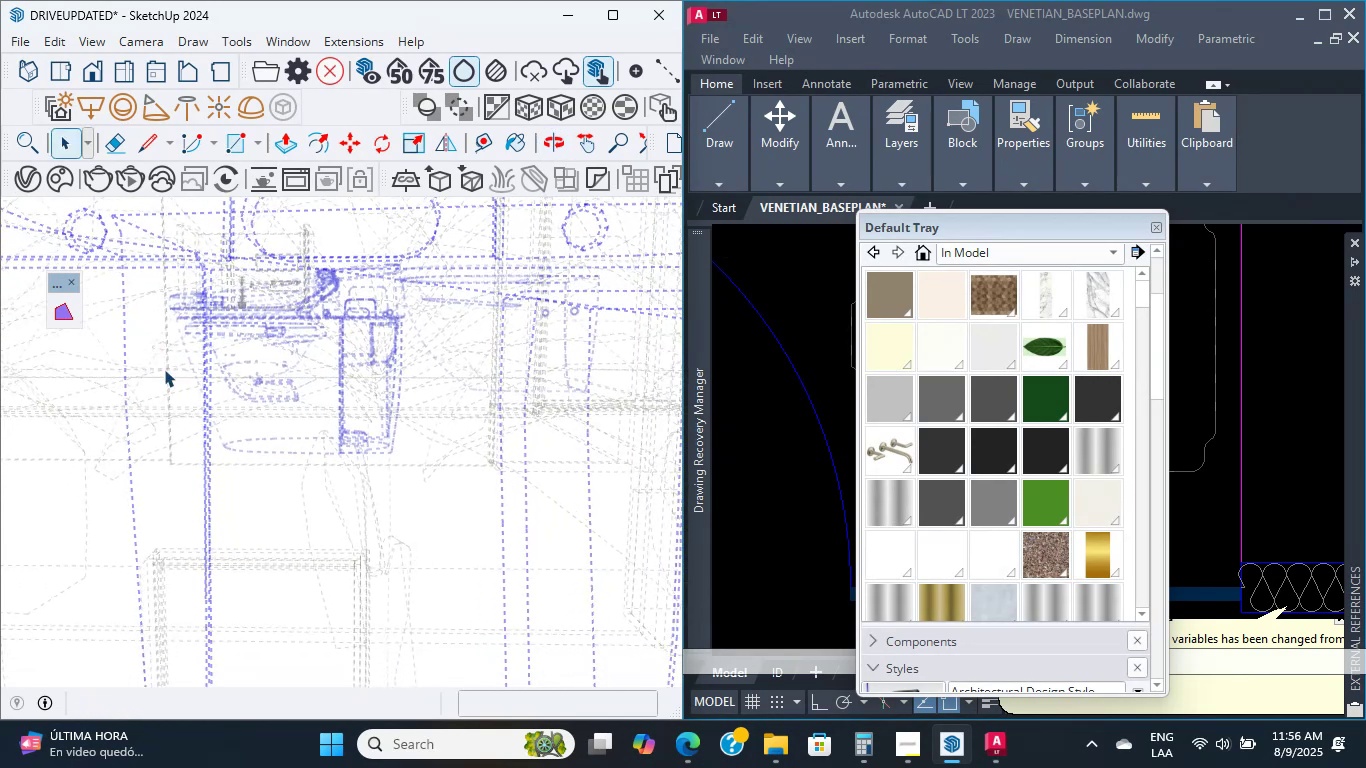 
middle_click([164, 369])
 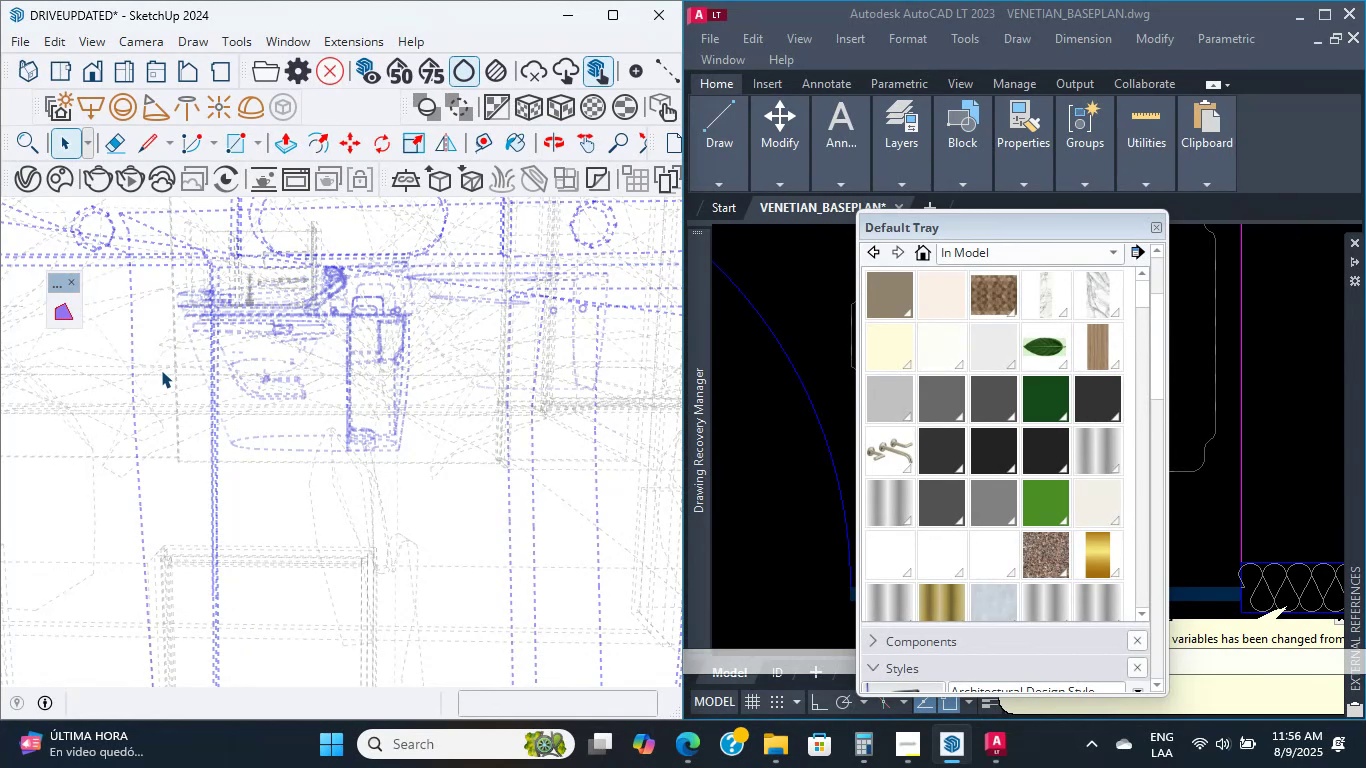 
wait(7.72)
 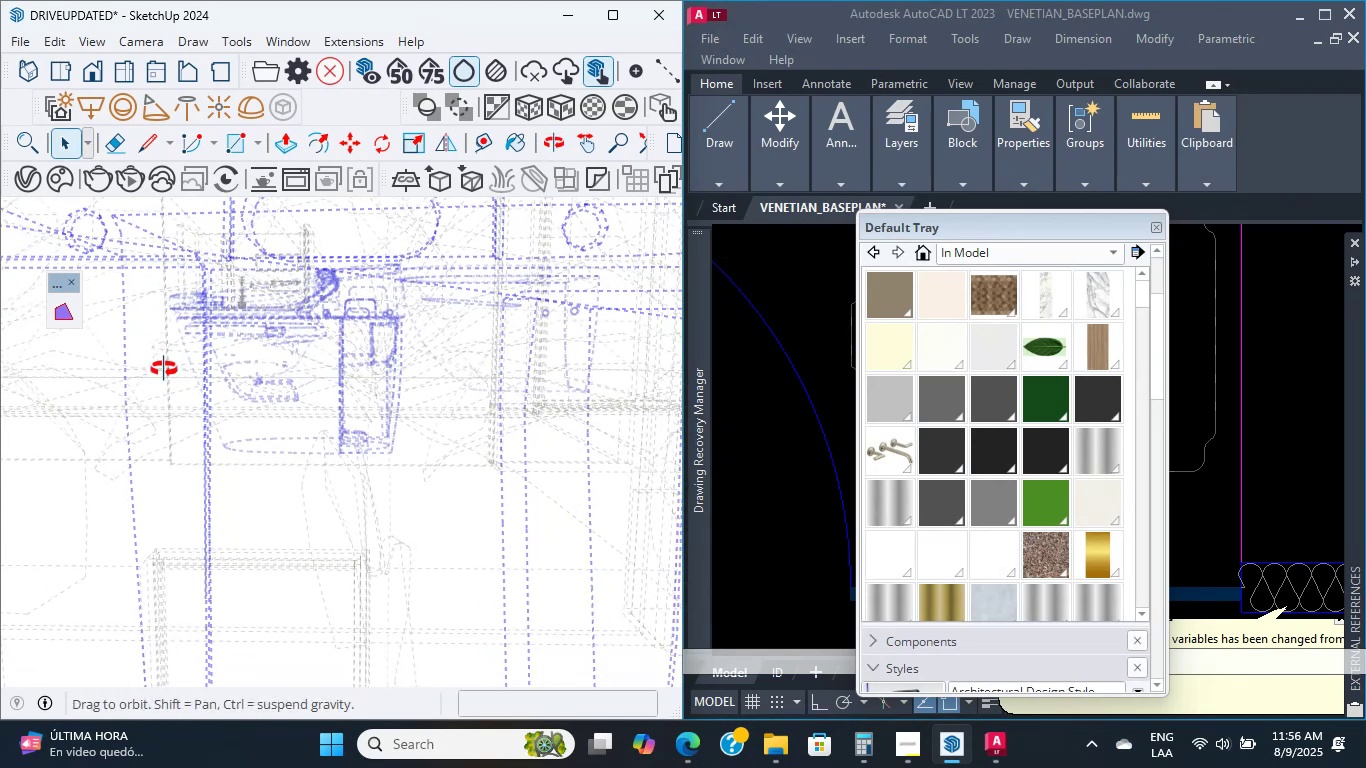 
scroll: coordinate [195, 378], scroll_direction: up, amount: 15.0
 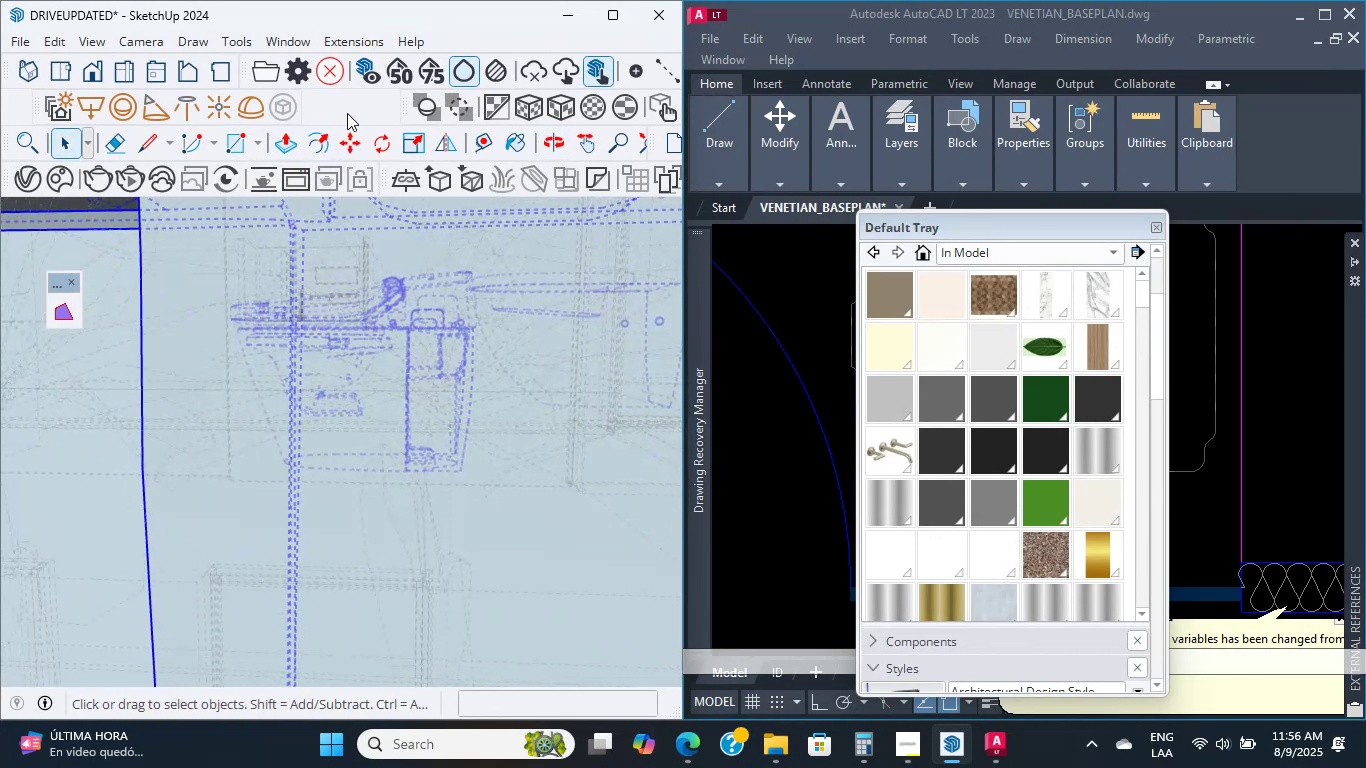 
double_click([347, 110])
 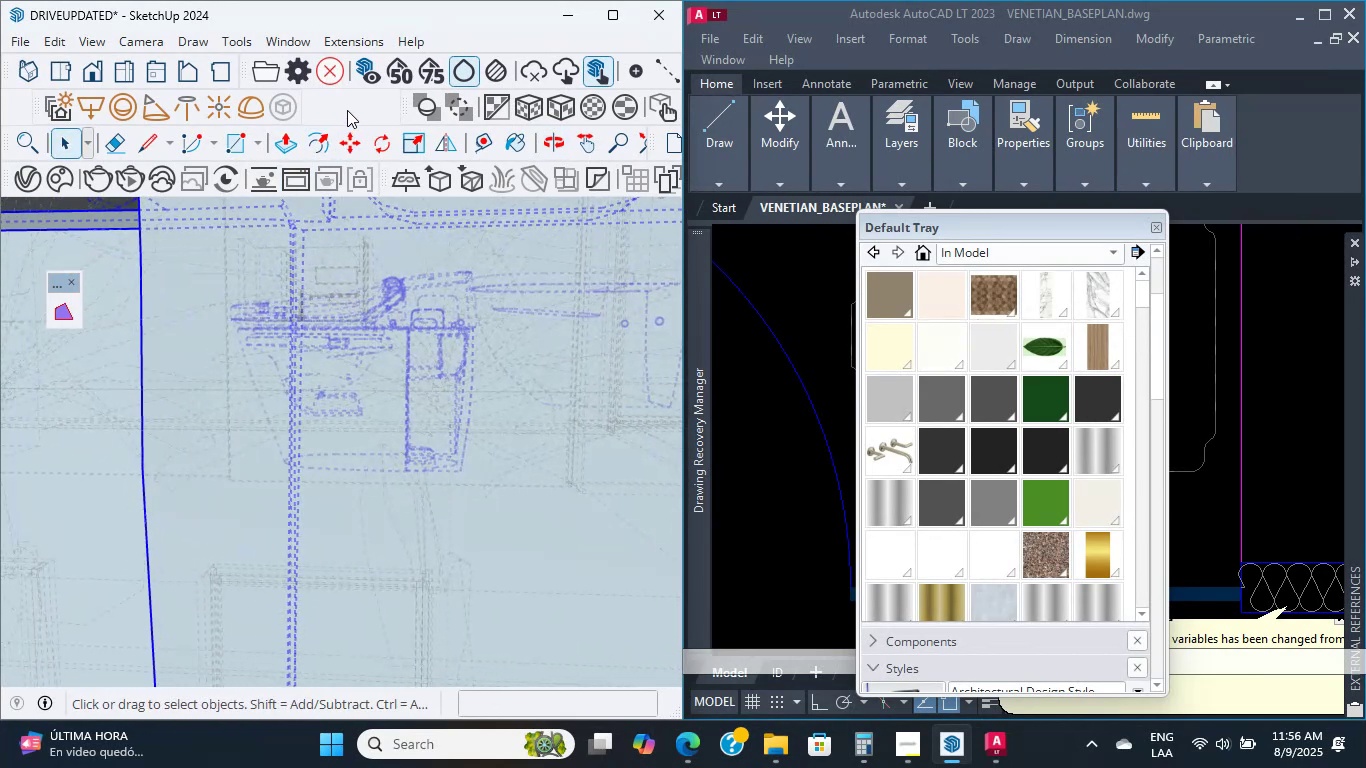 
triple_click([347, 110])
 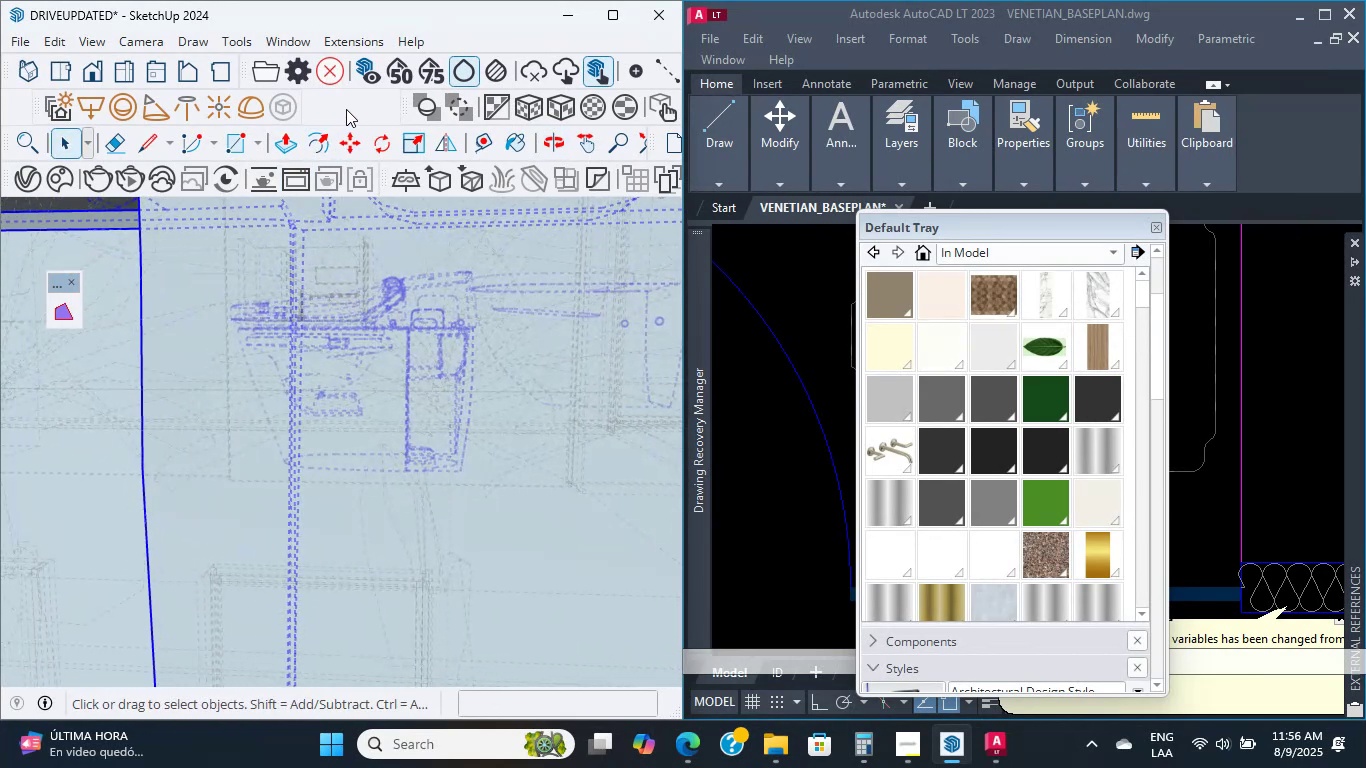 
triple_click([345, 109])
 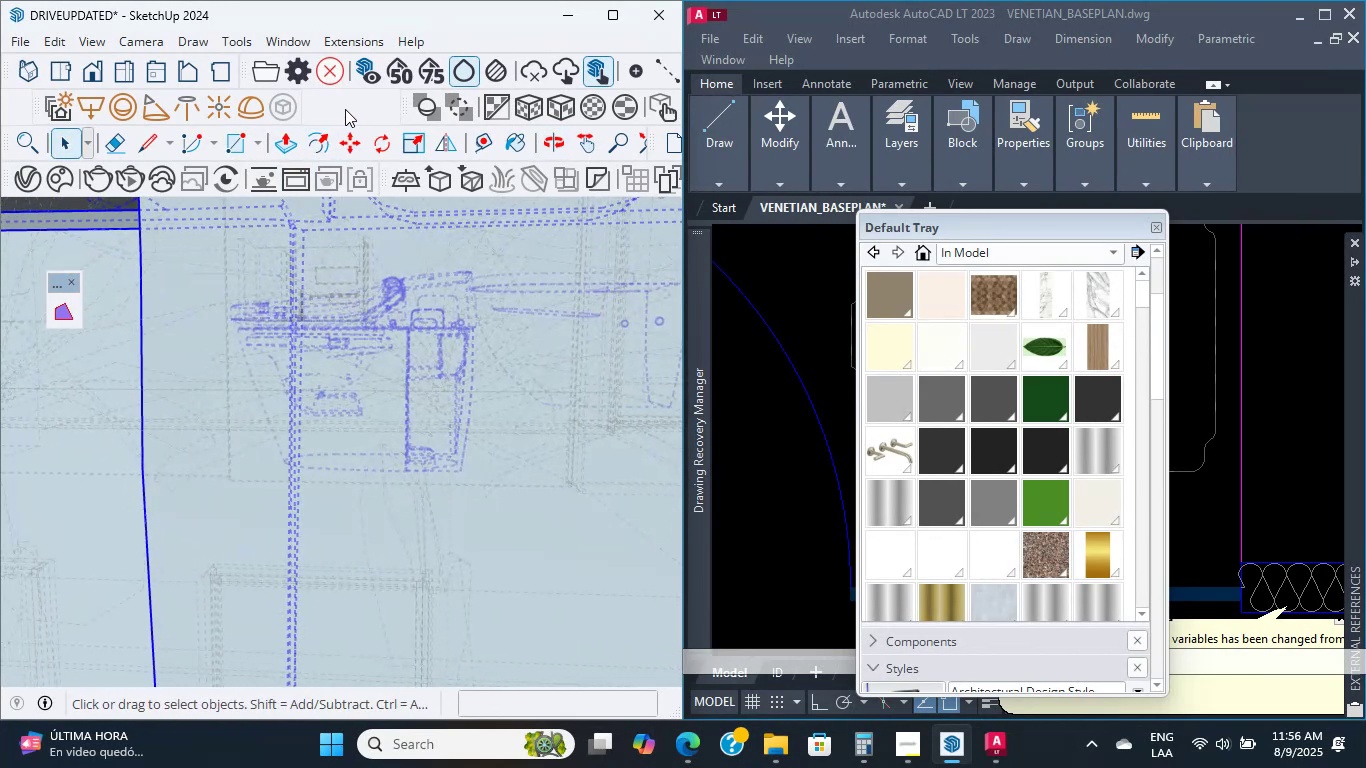 
triple_click([345, 109])
 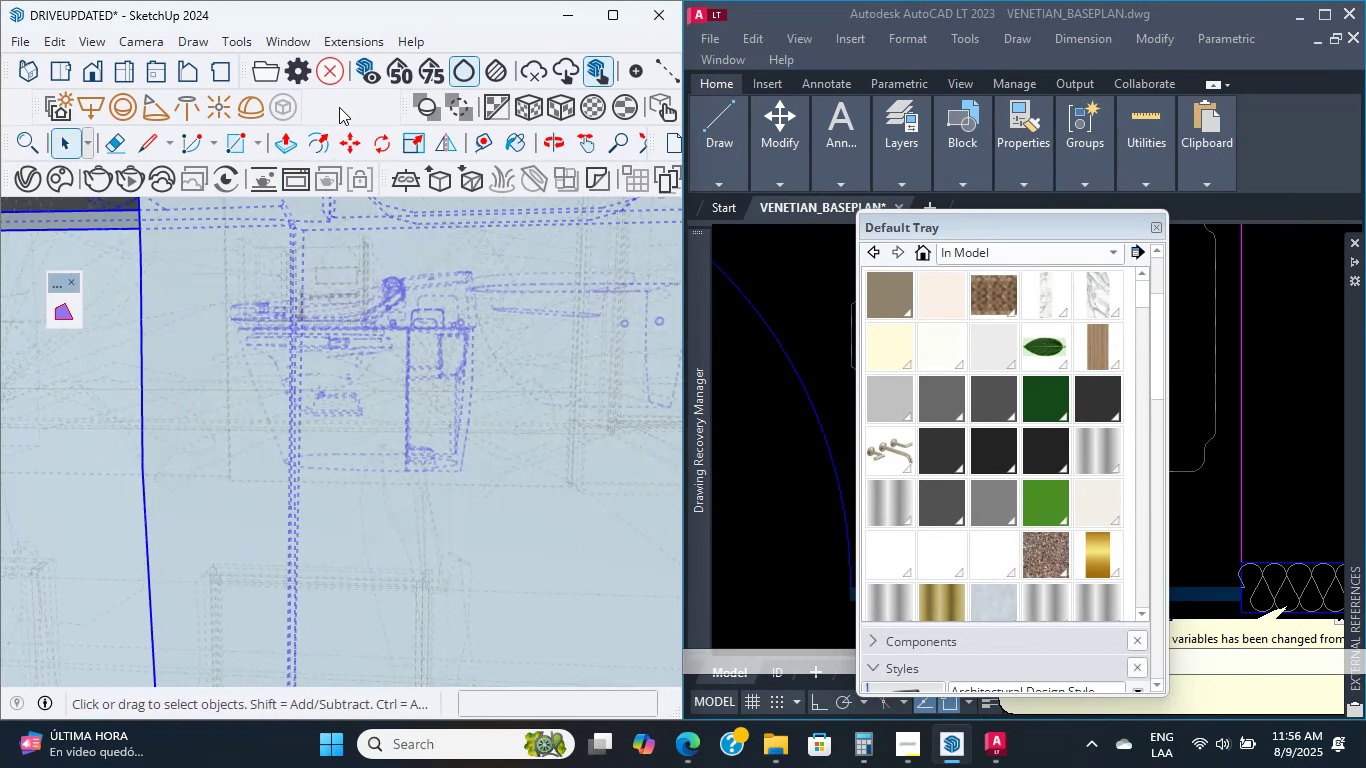 
triple_click([340, 107])
 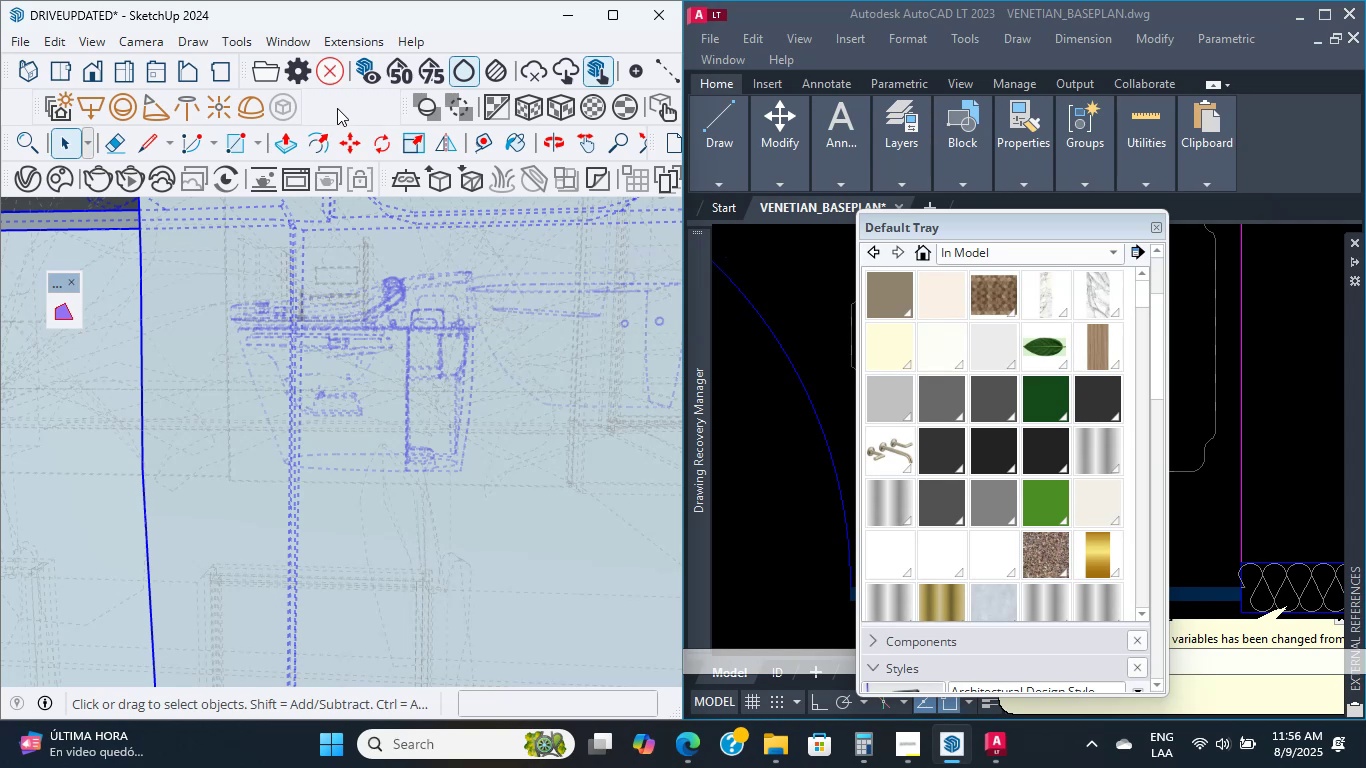 
left_click([334, 106])
 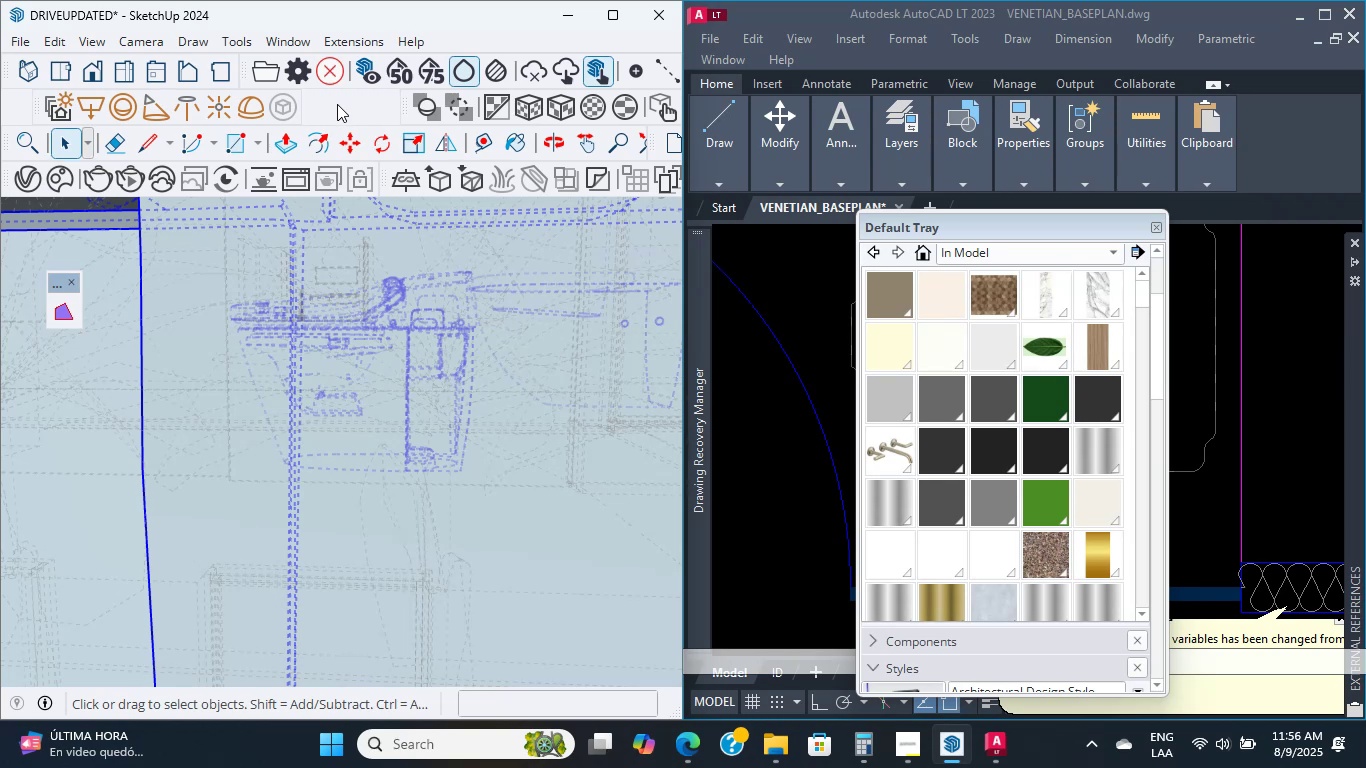 
double_click([336, 104])
 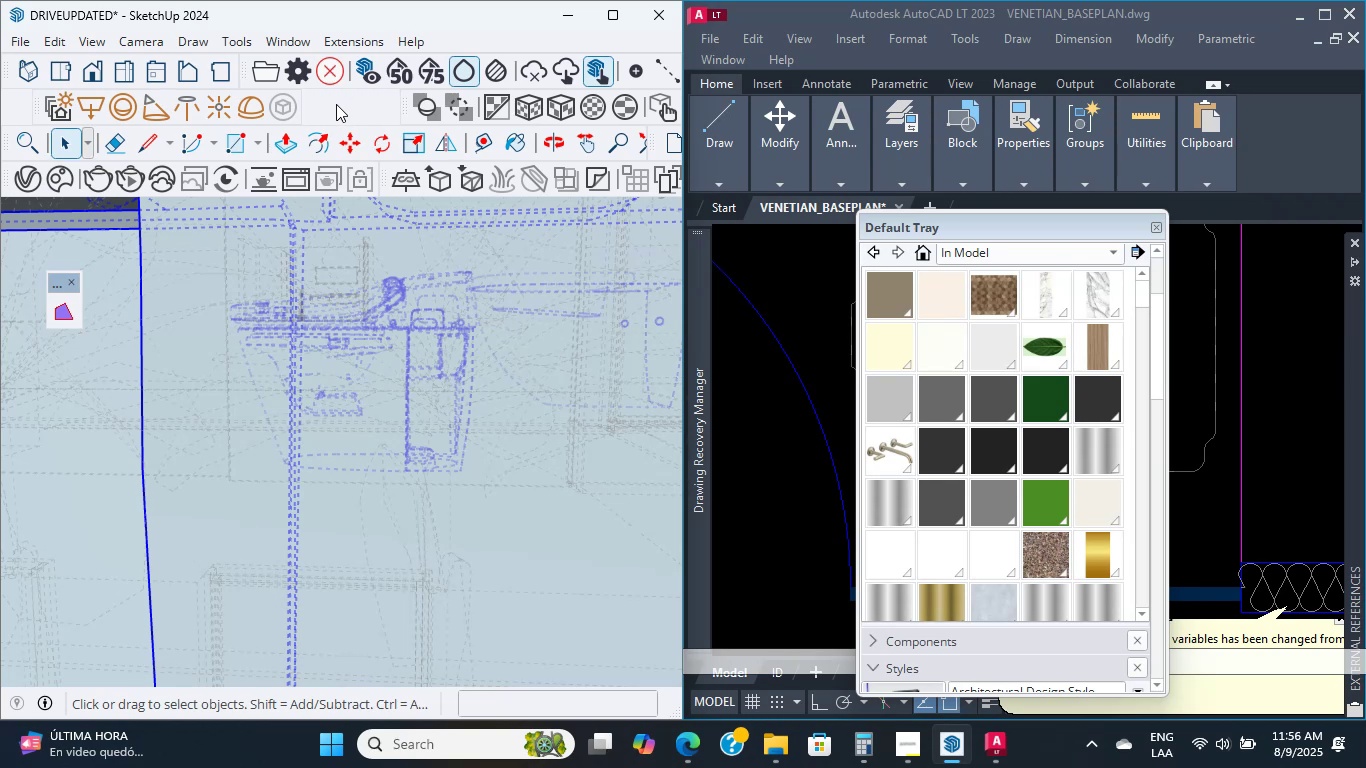 
double_click([336, 104])
 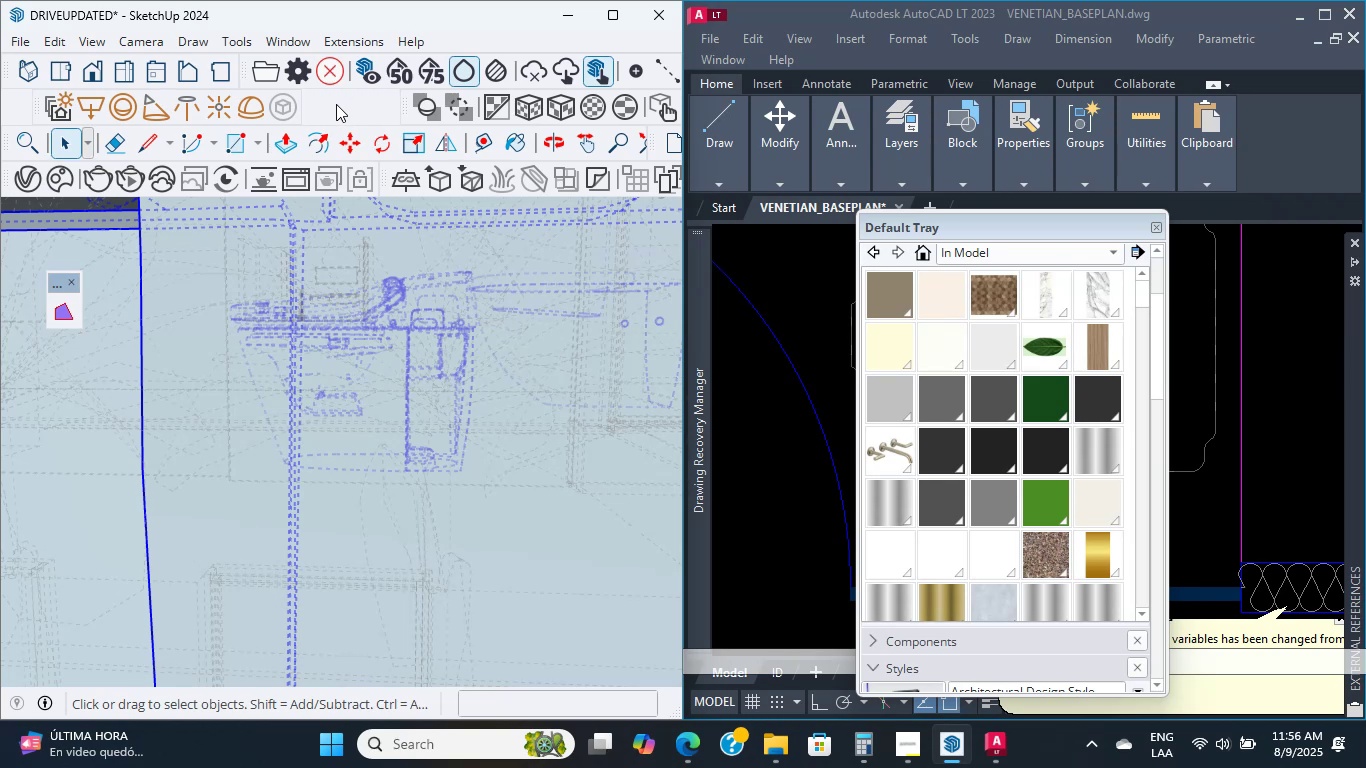 
triple_click([336, 104])
 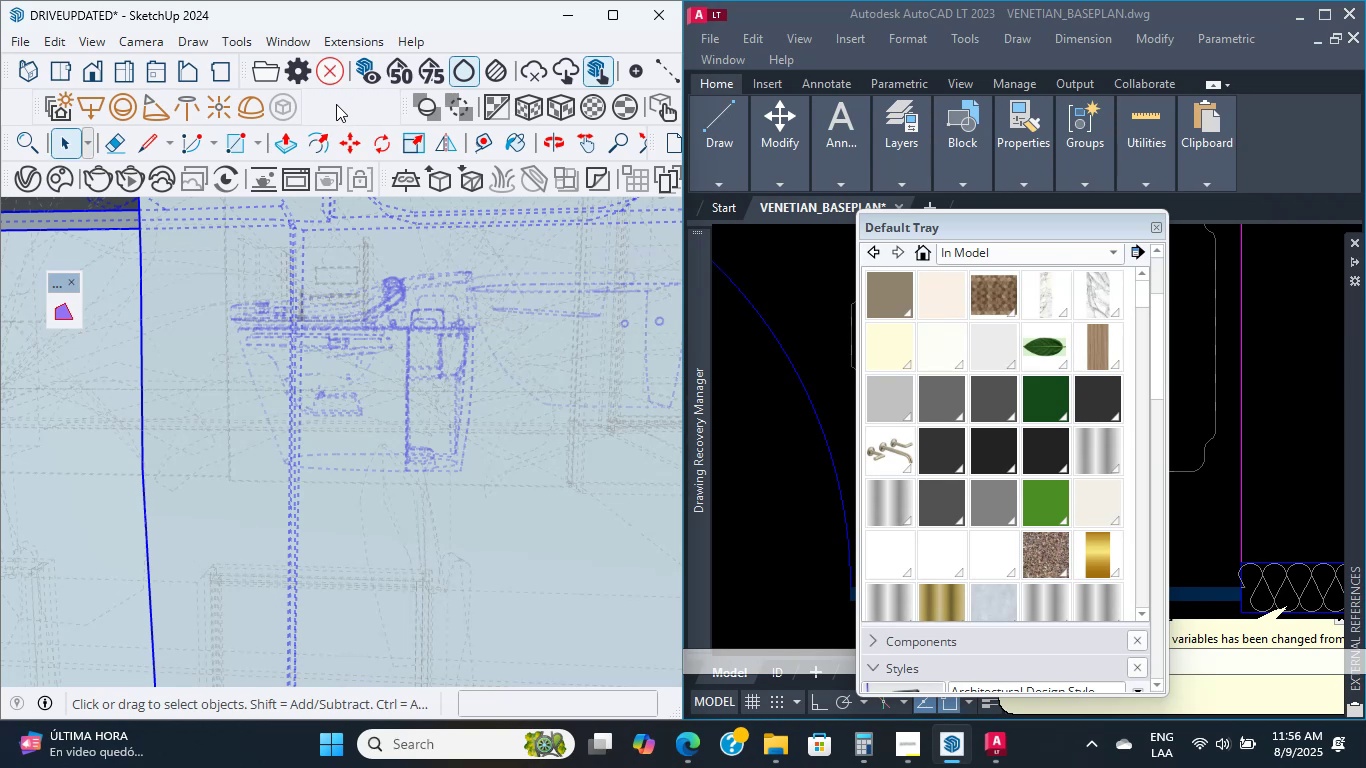 
triple_click([336, 104])
 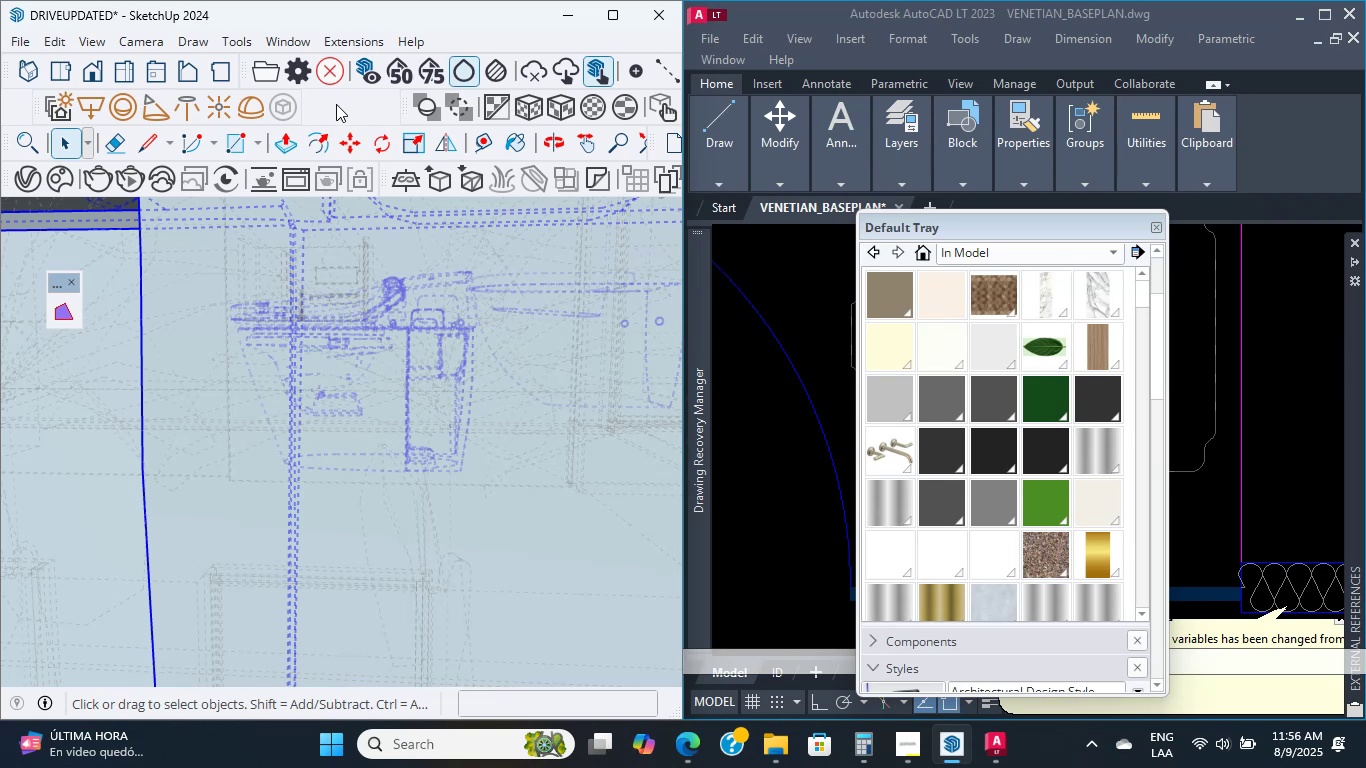 
triple_click([336, 104])
 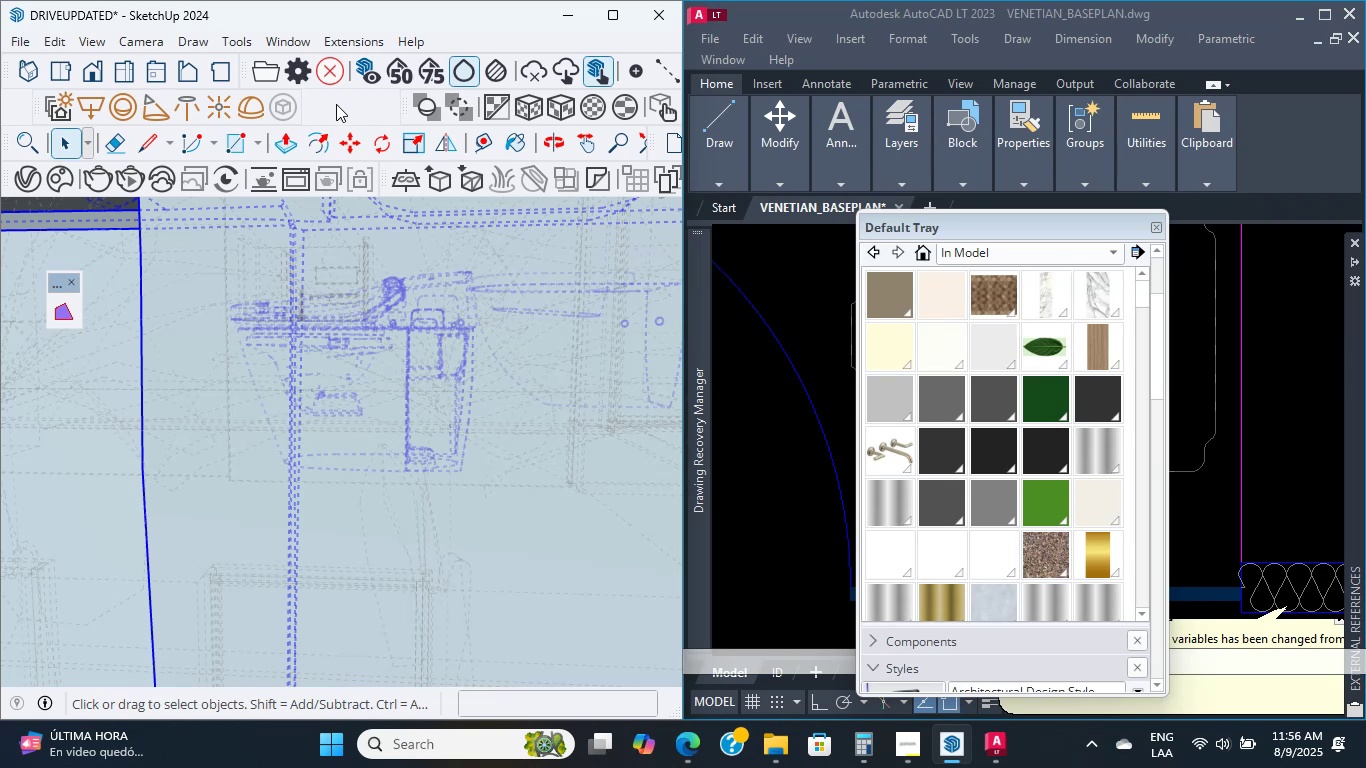 
triple_click([336, 104])
 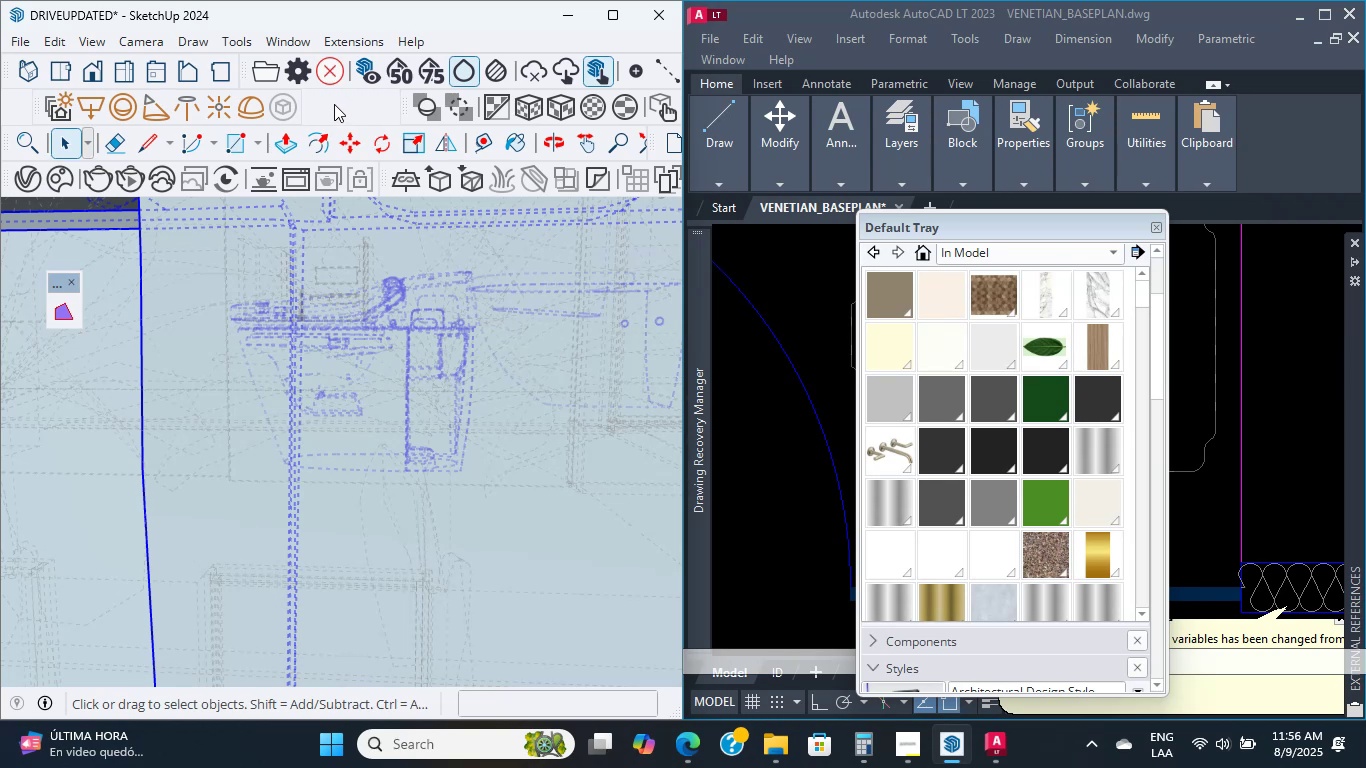 
double_click([334, 103])
 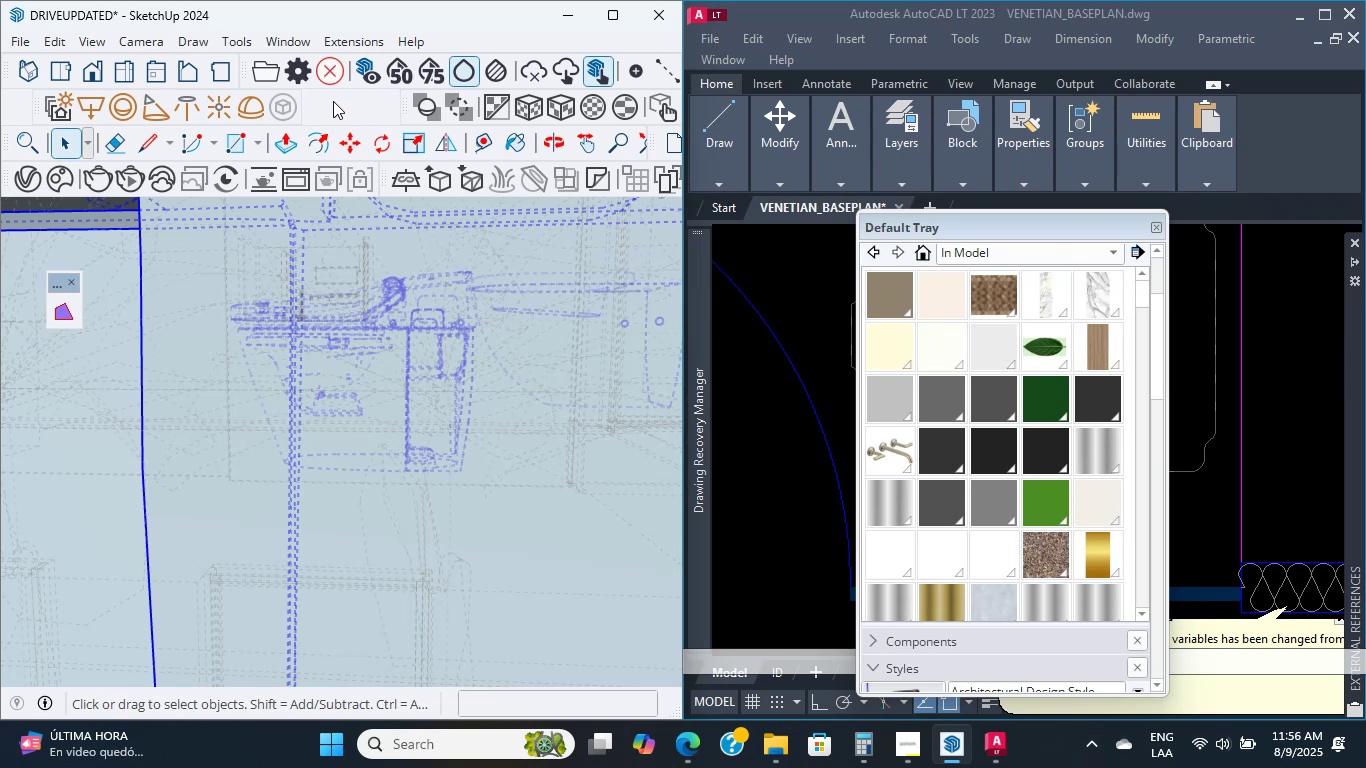 
triple_click([333, 100])
 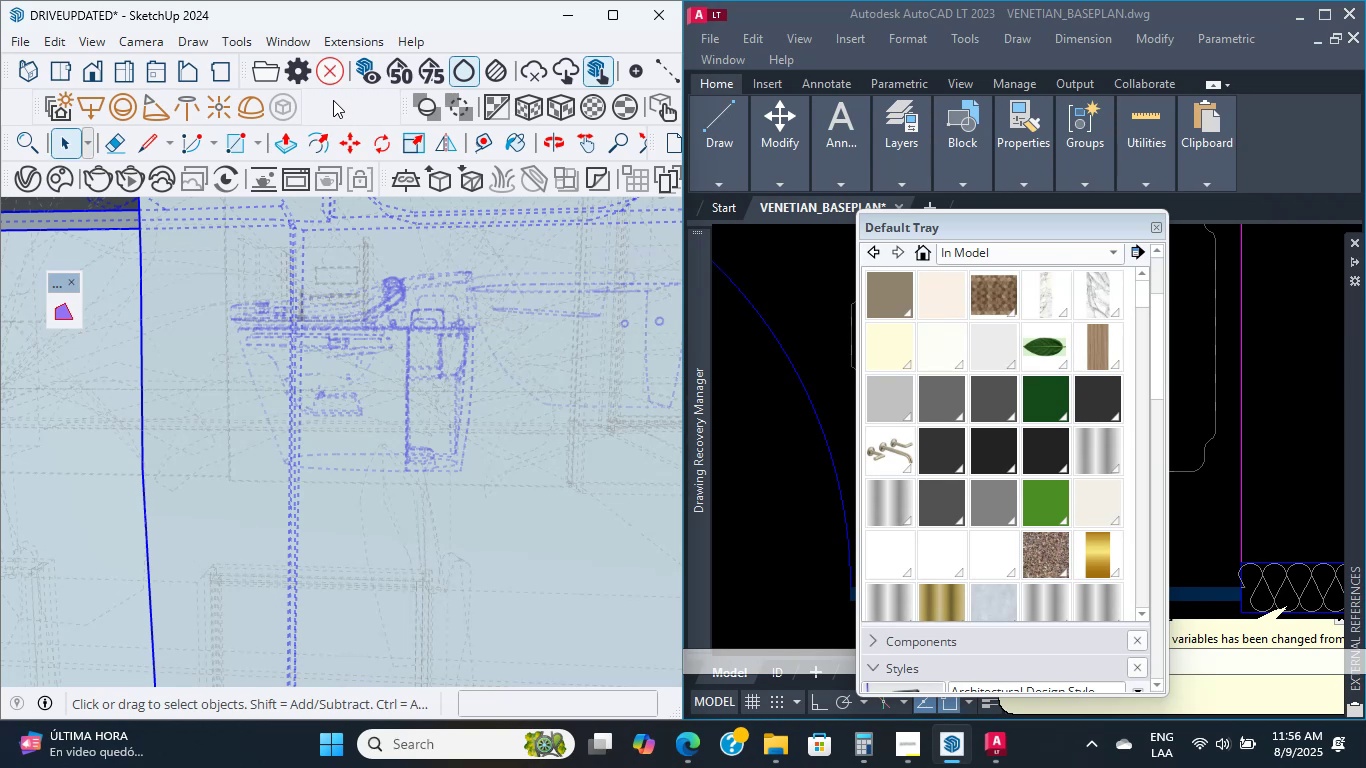 
triple_click([333, 100])
 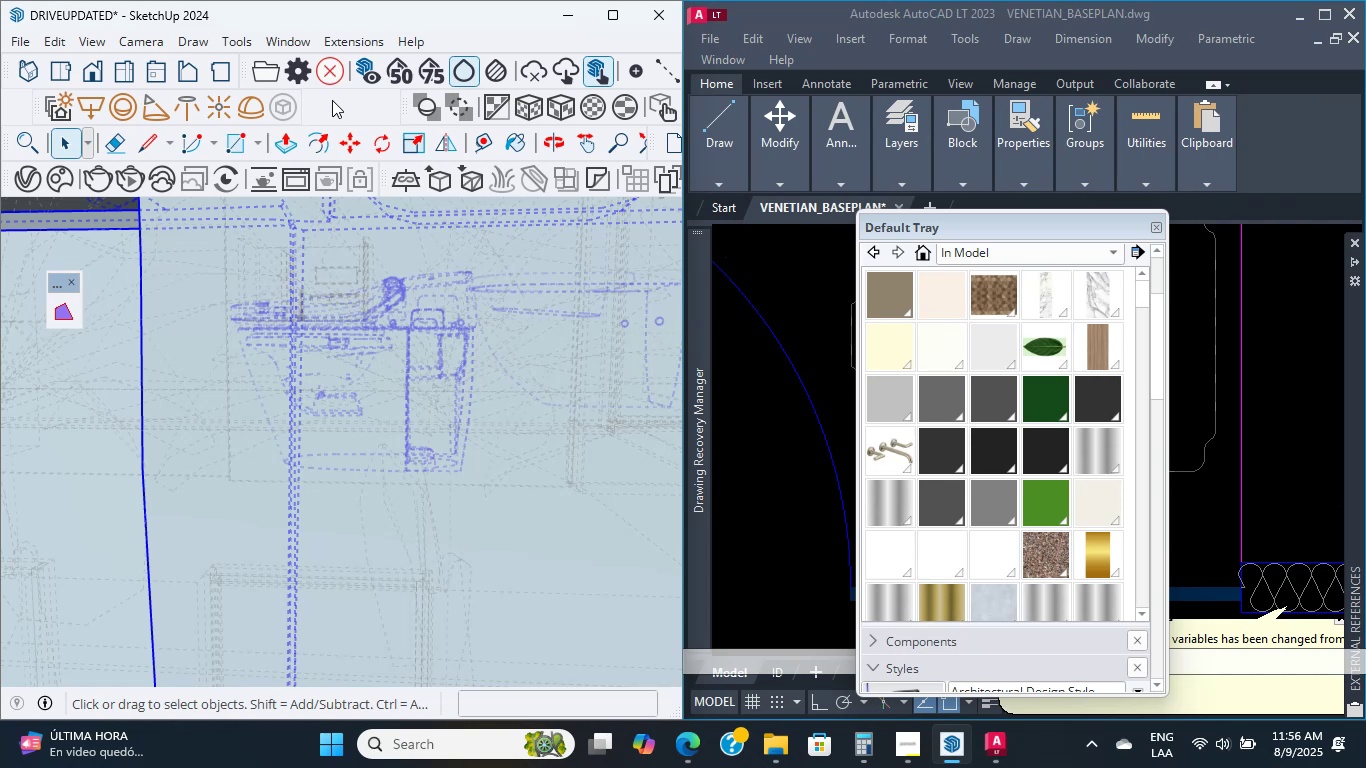 
triple_click([333, 102])
 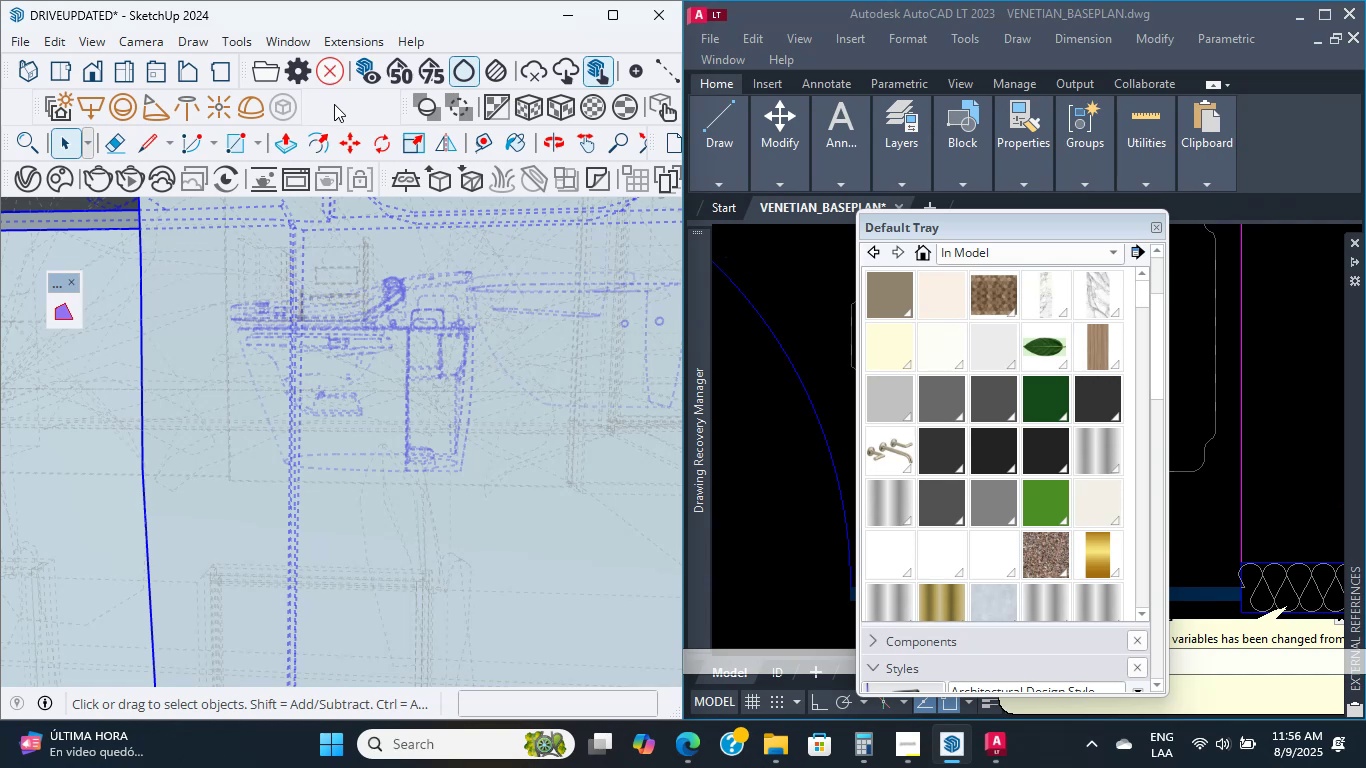 
scroll: coordinate [112, 414], scroll_direction: up, amount: 8.0
 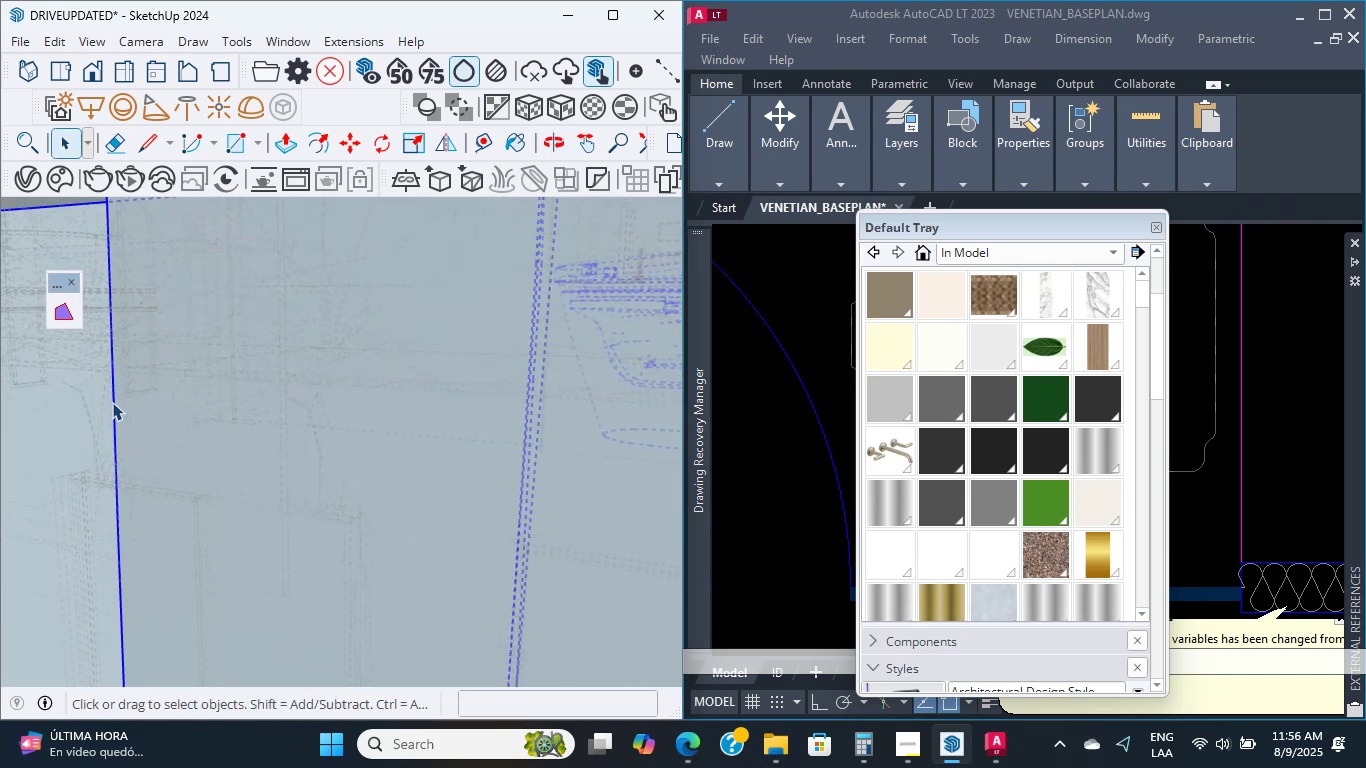 
wait(8.01)
 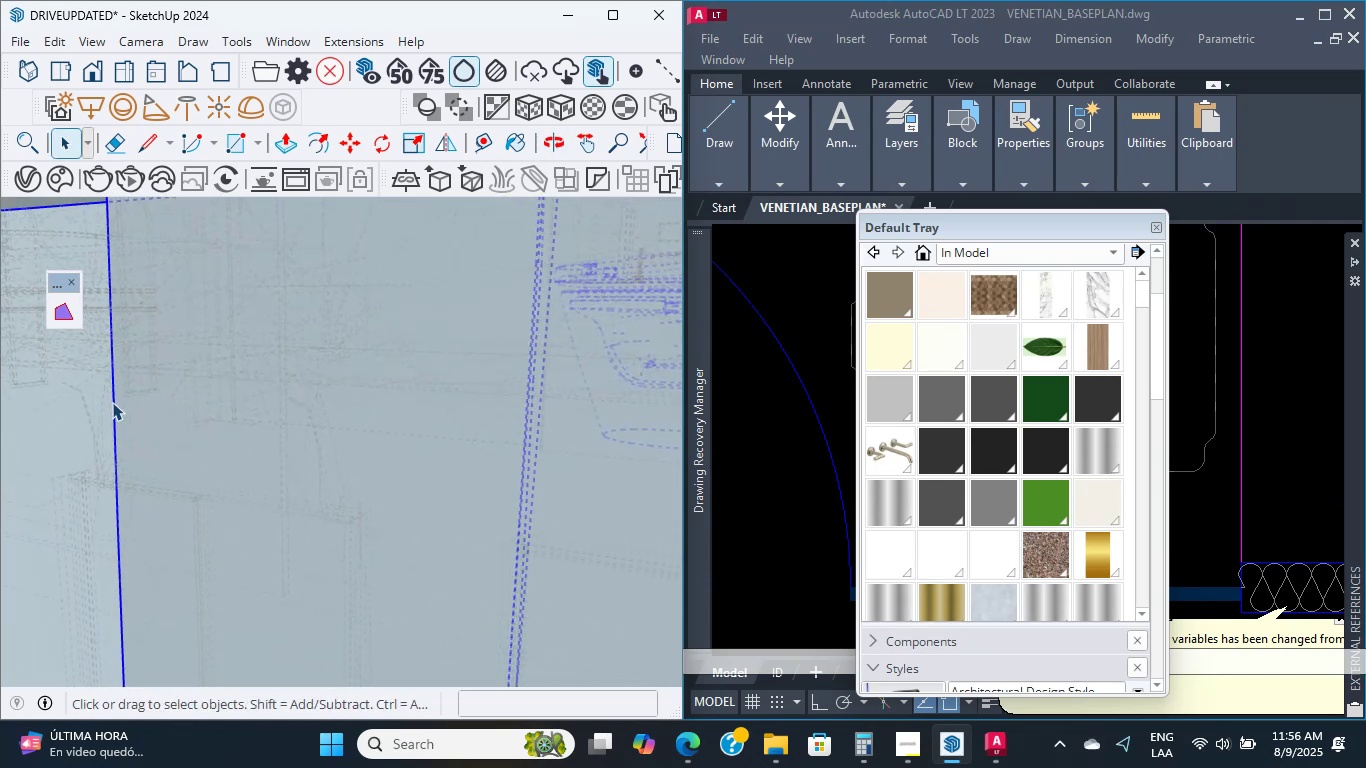 
scroll: coordinate [112, 402], scroll_direction: up, amount: 1.0
 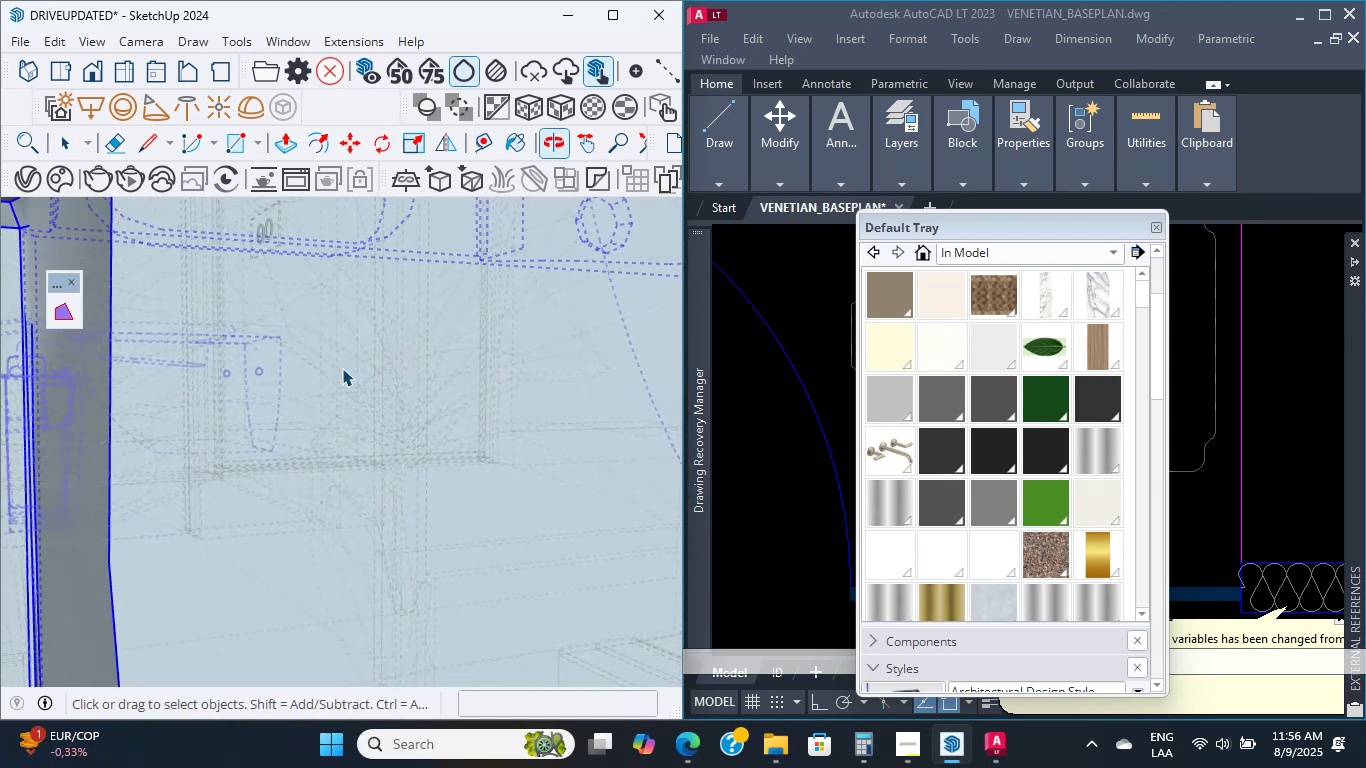 
scroll: coordinate [154, 364], scroll_direction: down, amount: 17.0
 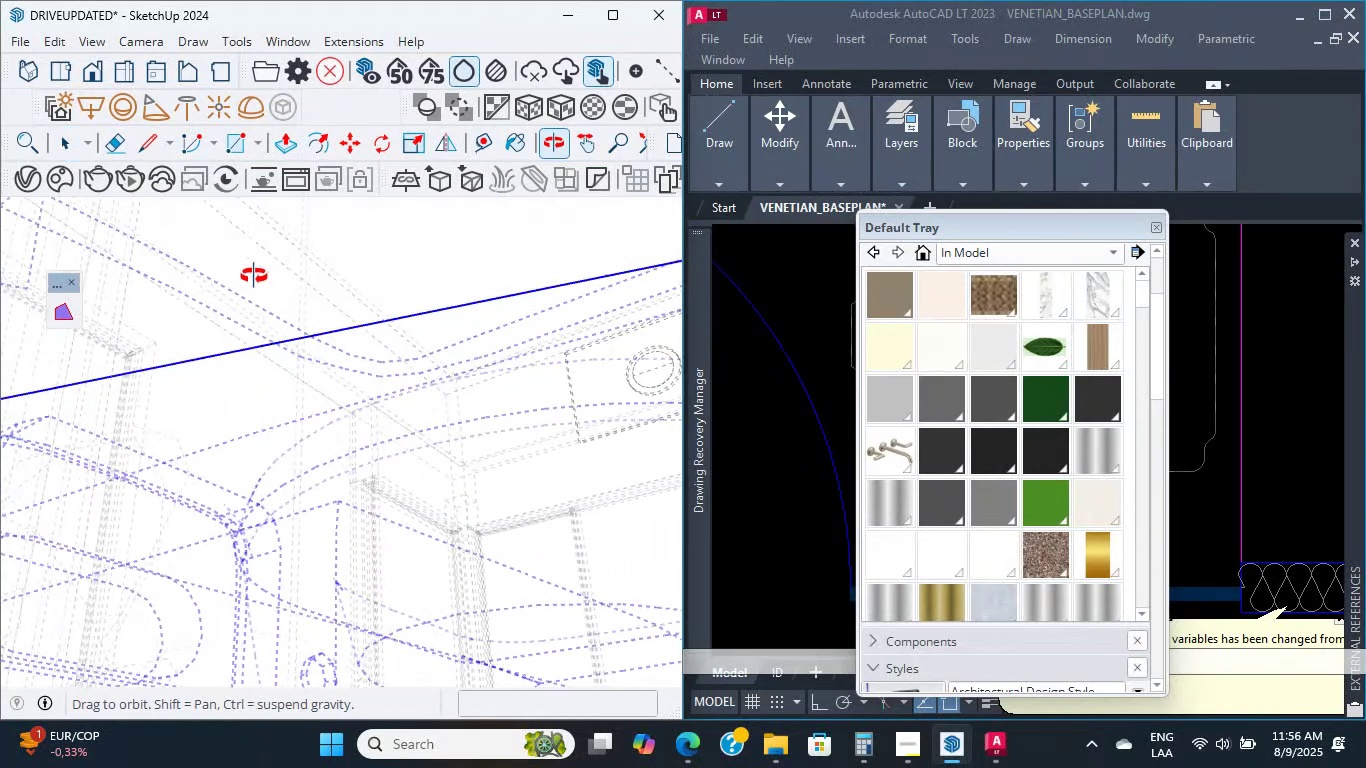 
scroll: coordinate [232, 480], scroll_direction: up, amount: 10.0
 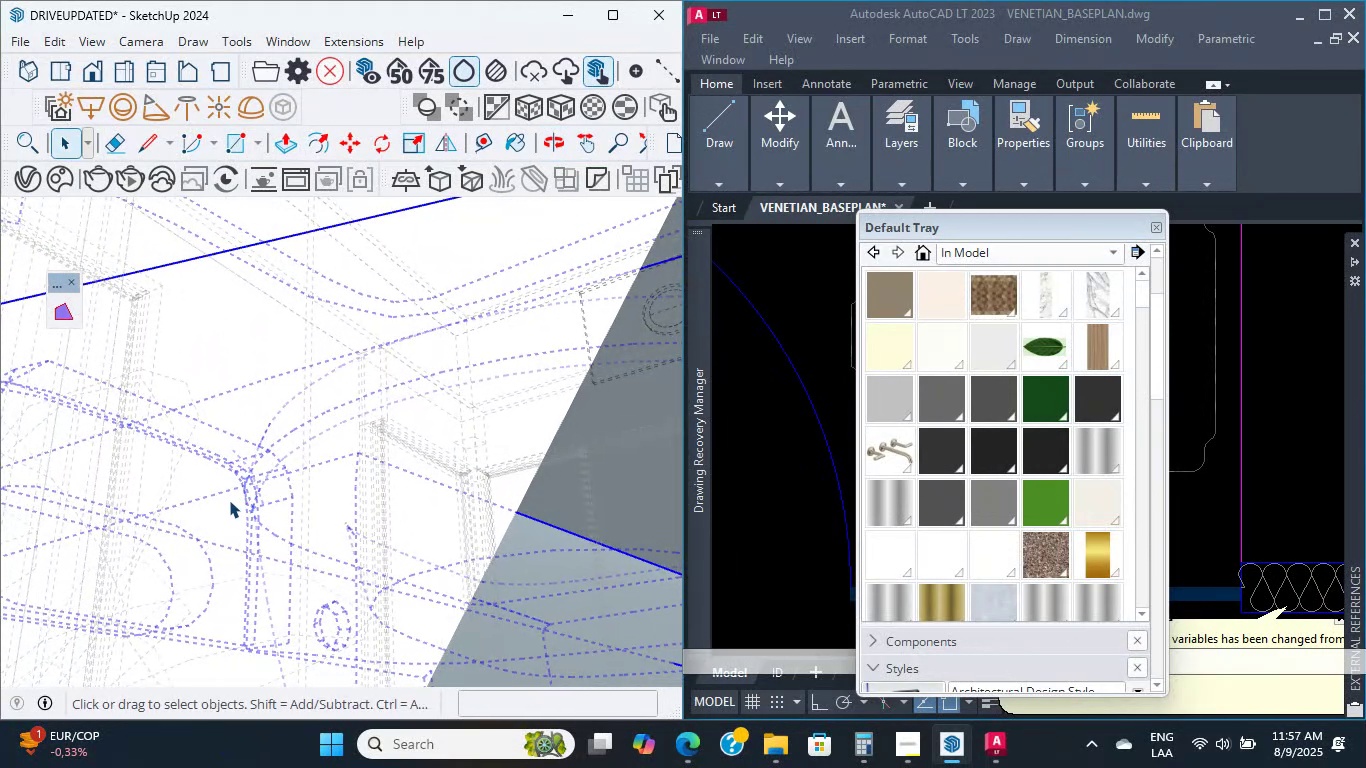 
wait(10.37)
 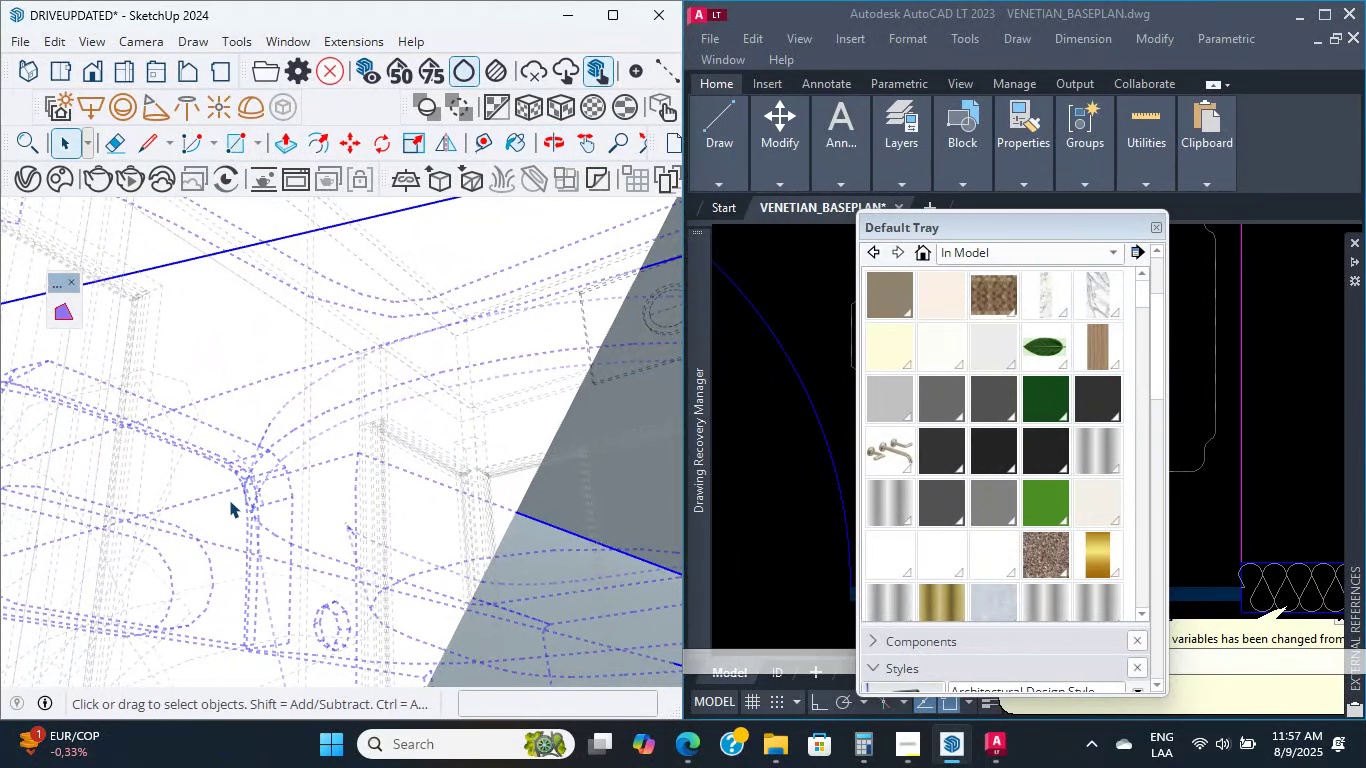 
scroll: coordinate [189, 556], scroll_direction: up, amount: 1.0
 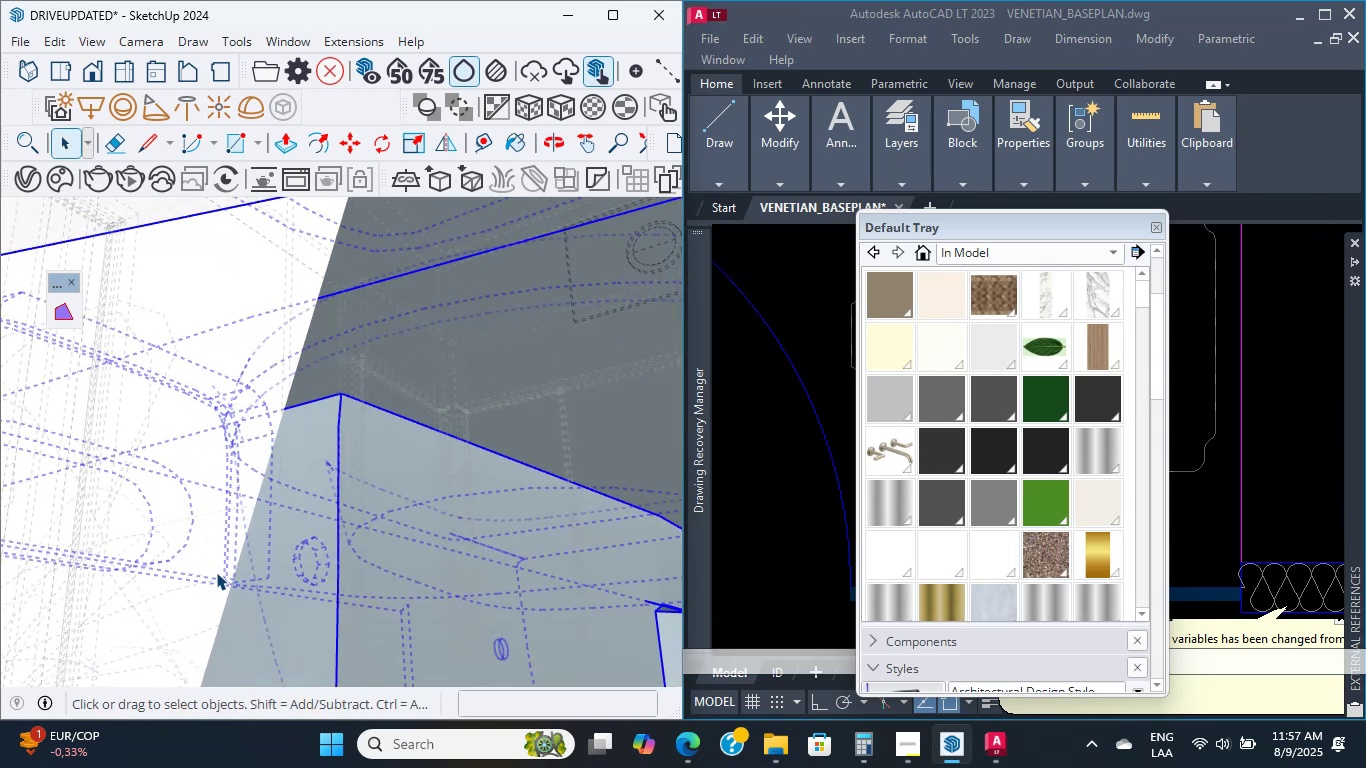 
wait(8.31)
 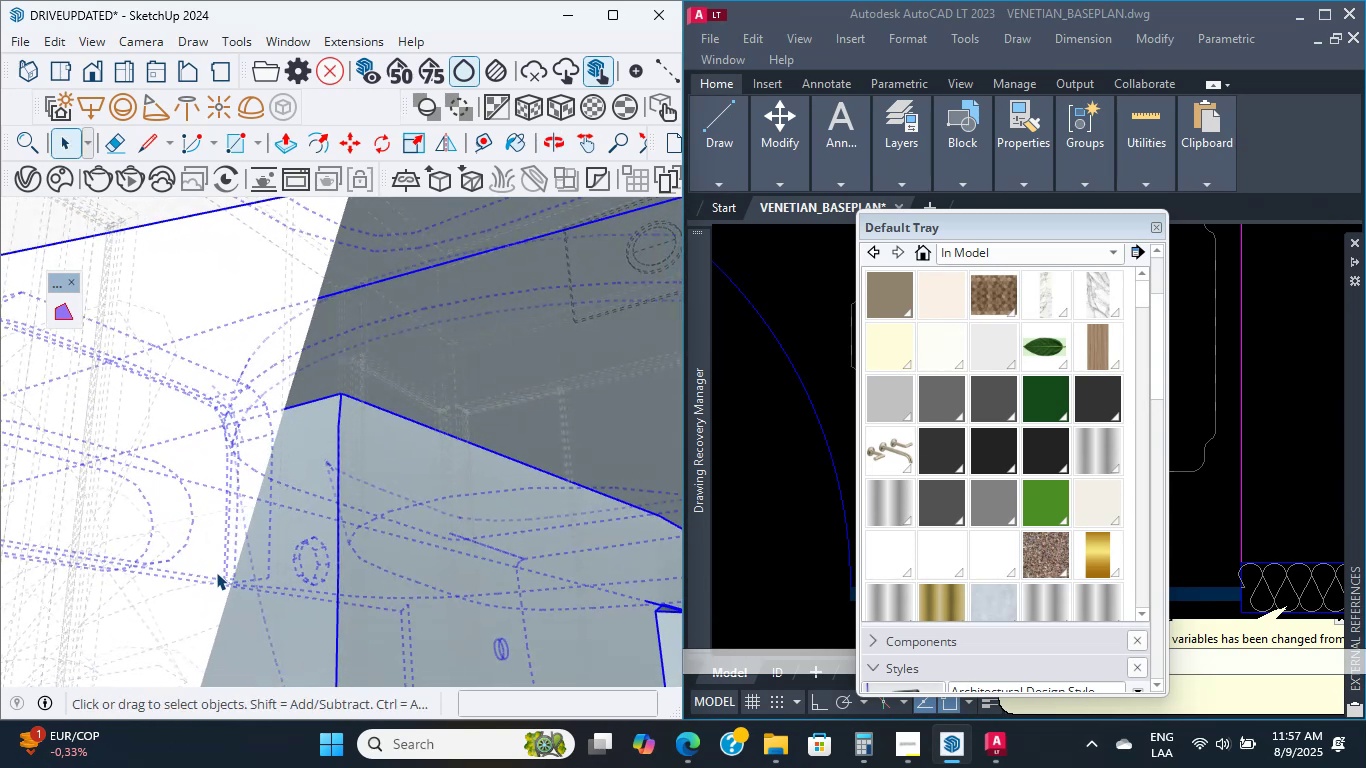 
scroll: coordinate [228, 585], scroll_direction: up, amount: 4.0
 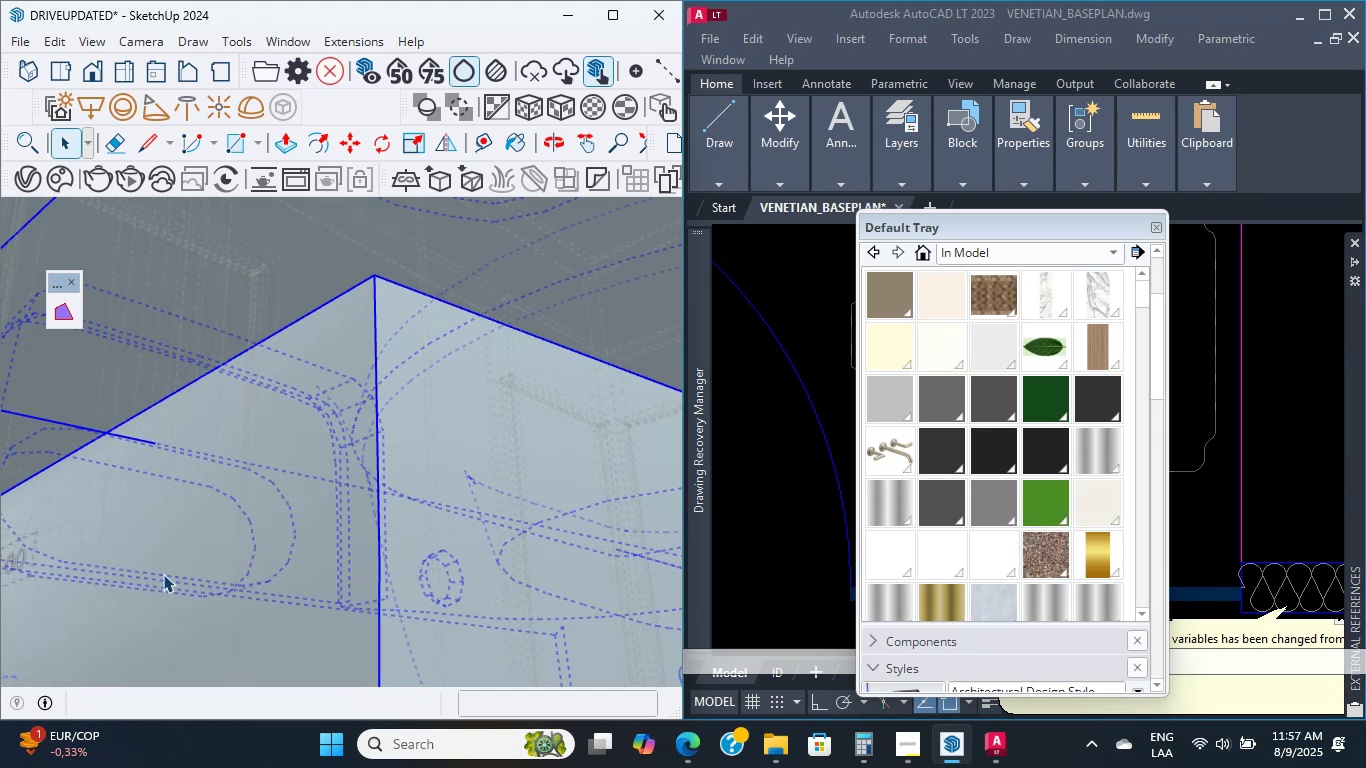 
wait(15.81)
 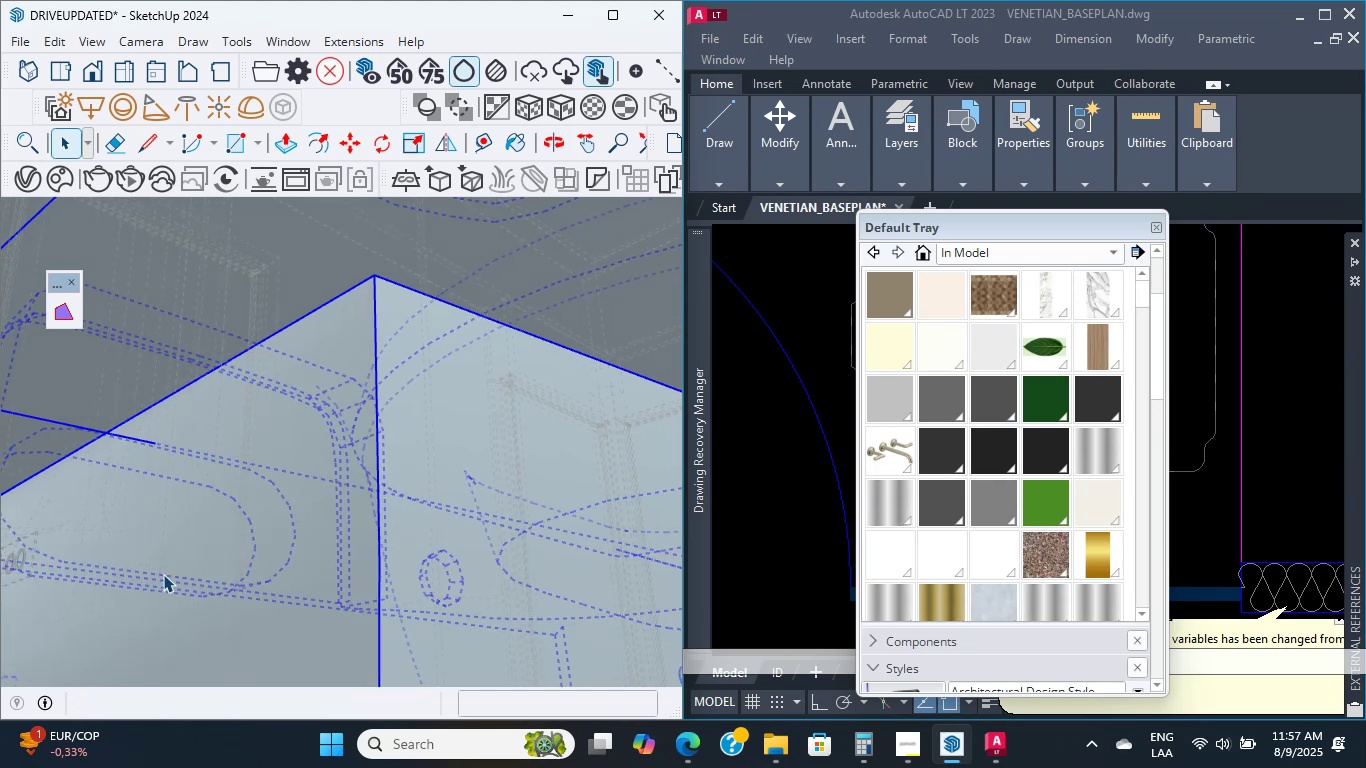 
scroll: coordinate [126, 571], scroll_direction: up, amount: 7.0
 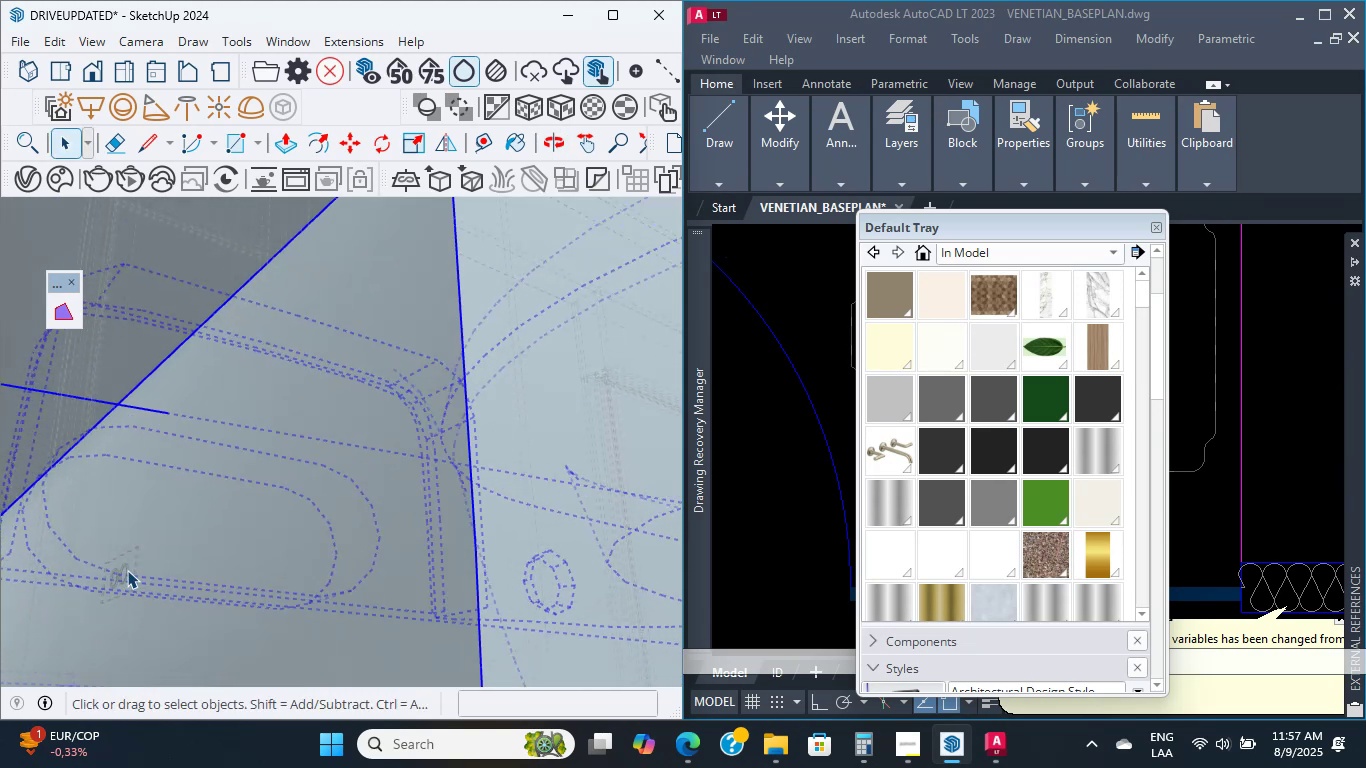 
middle_click([127, 570])
 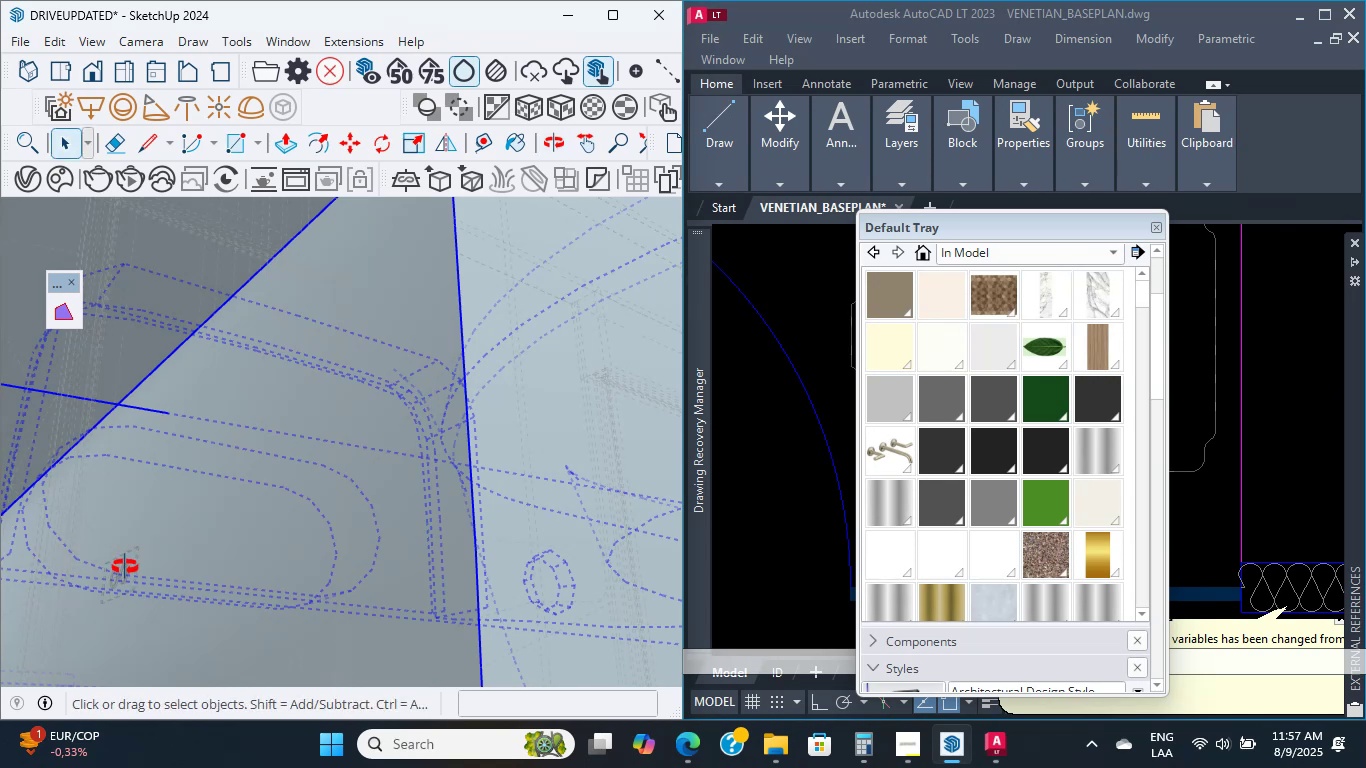 
wait(10.17)
 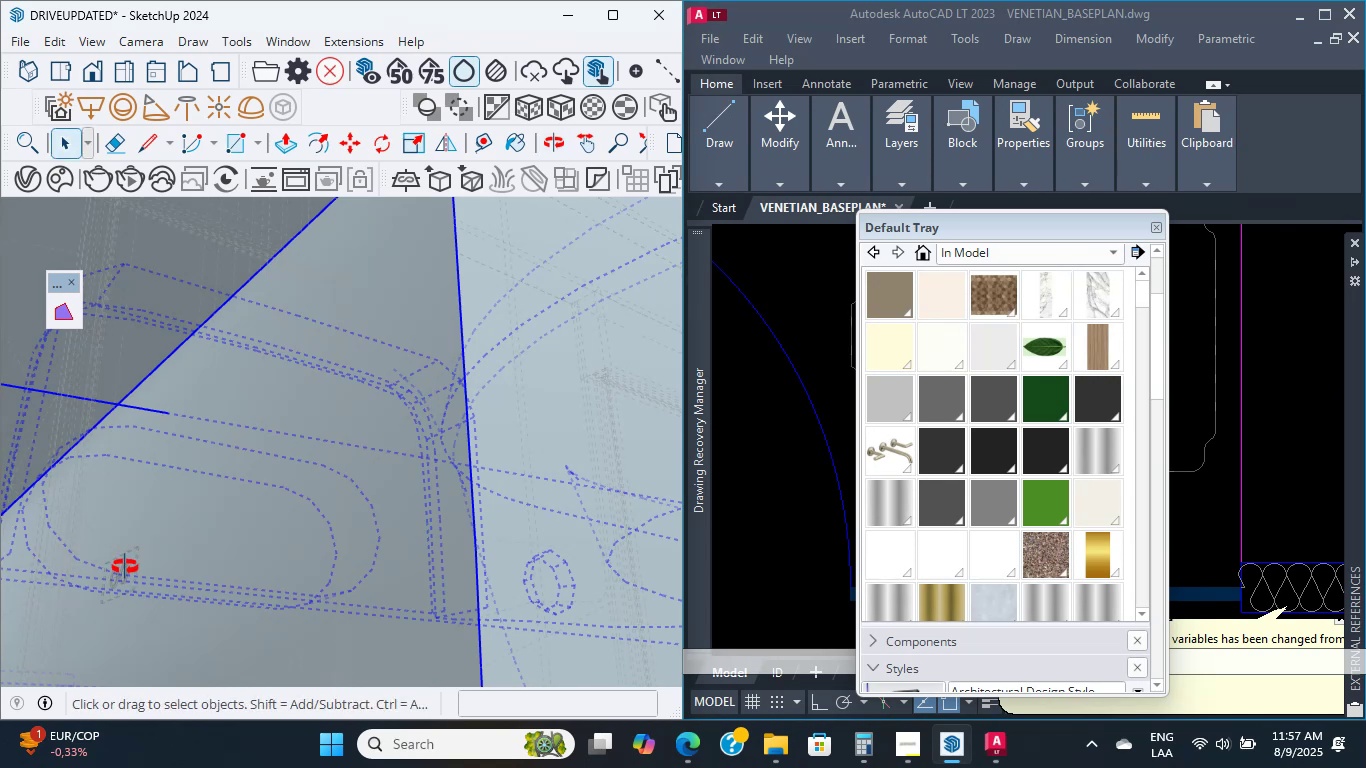 
scroll: coordinate [127, 571], scroll_direction: up, amount: 1.0
 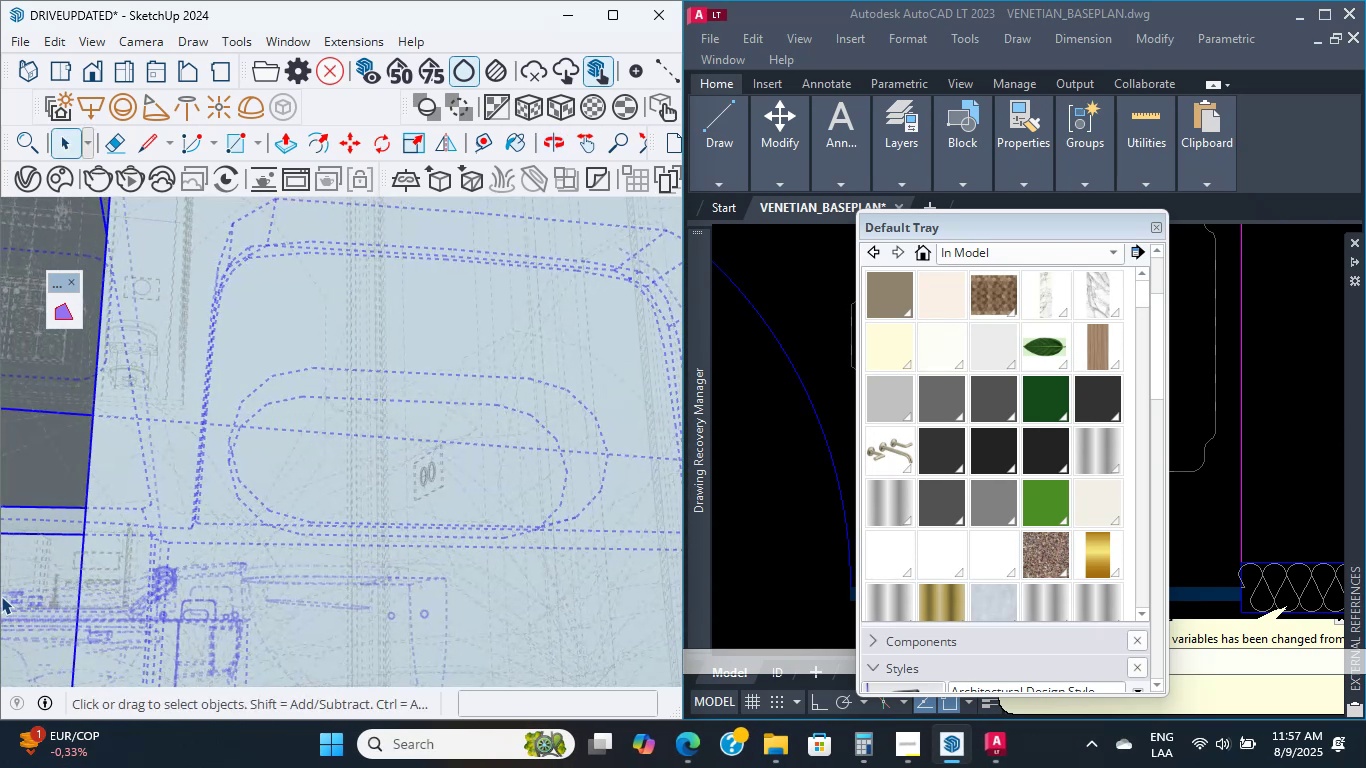 
wait(11.3)
 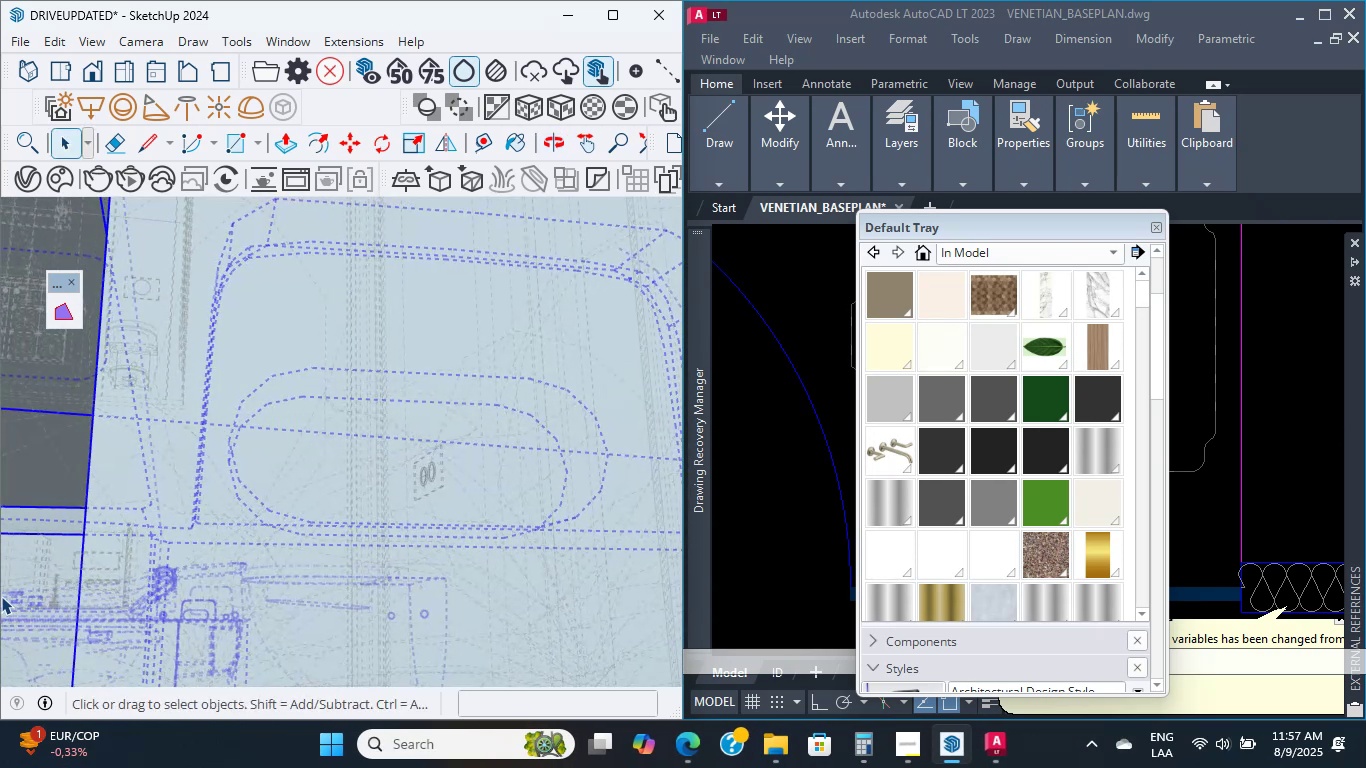 
scroll: coordinate [397, 479], scroll_direction: up, amount: 2.0
 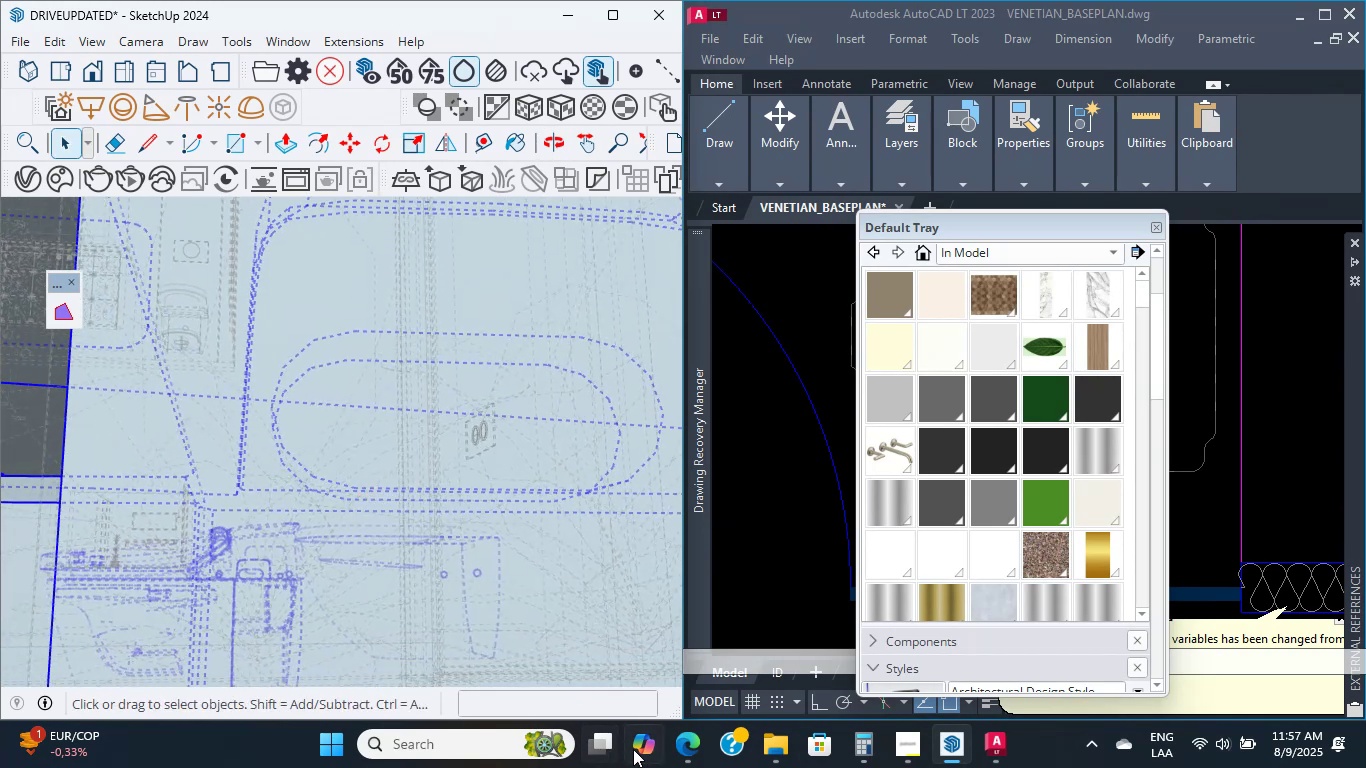 
left_click([680, 736])
 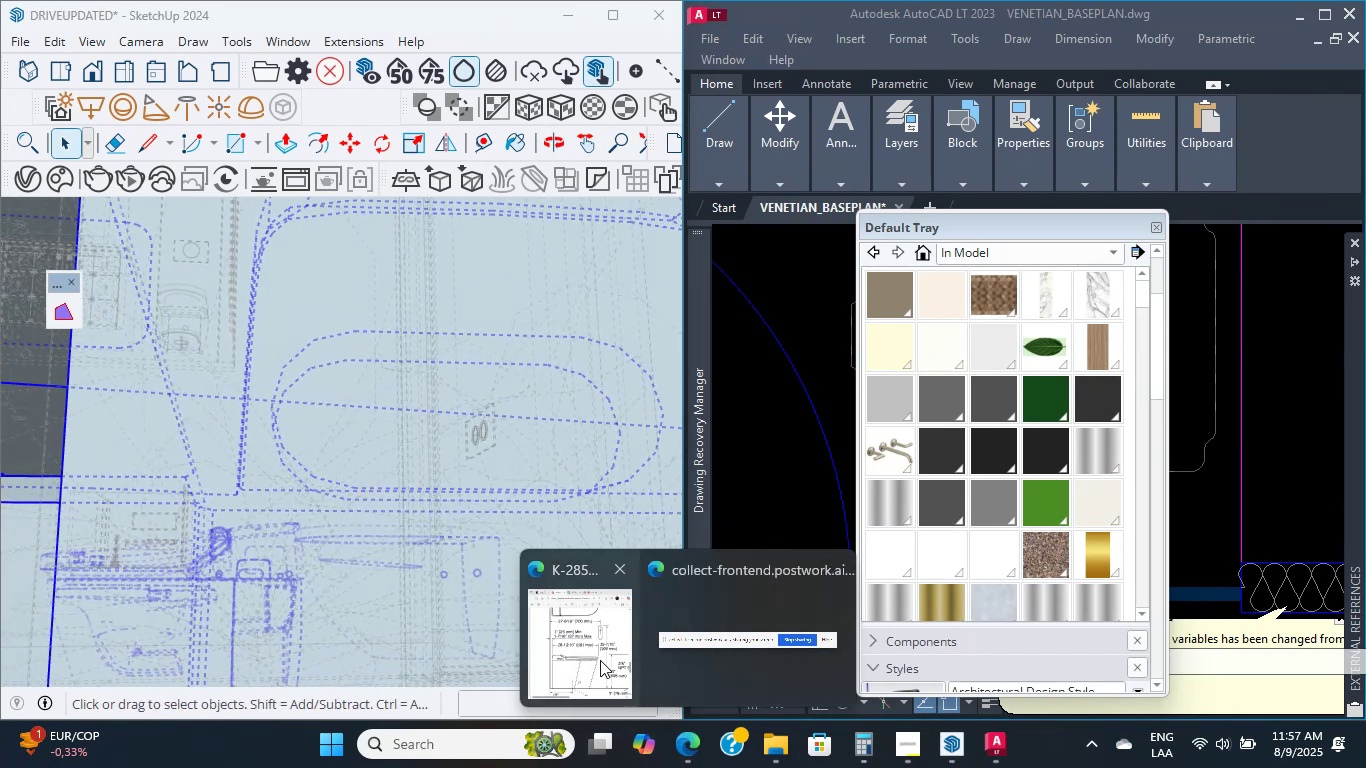 
left_click([597, 657])
 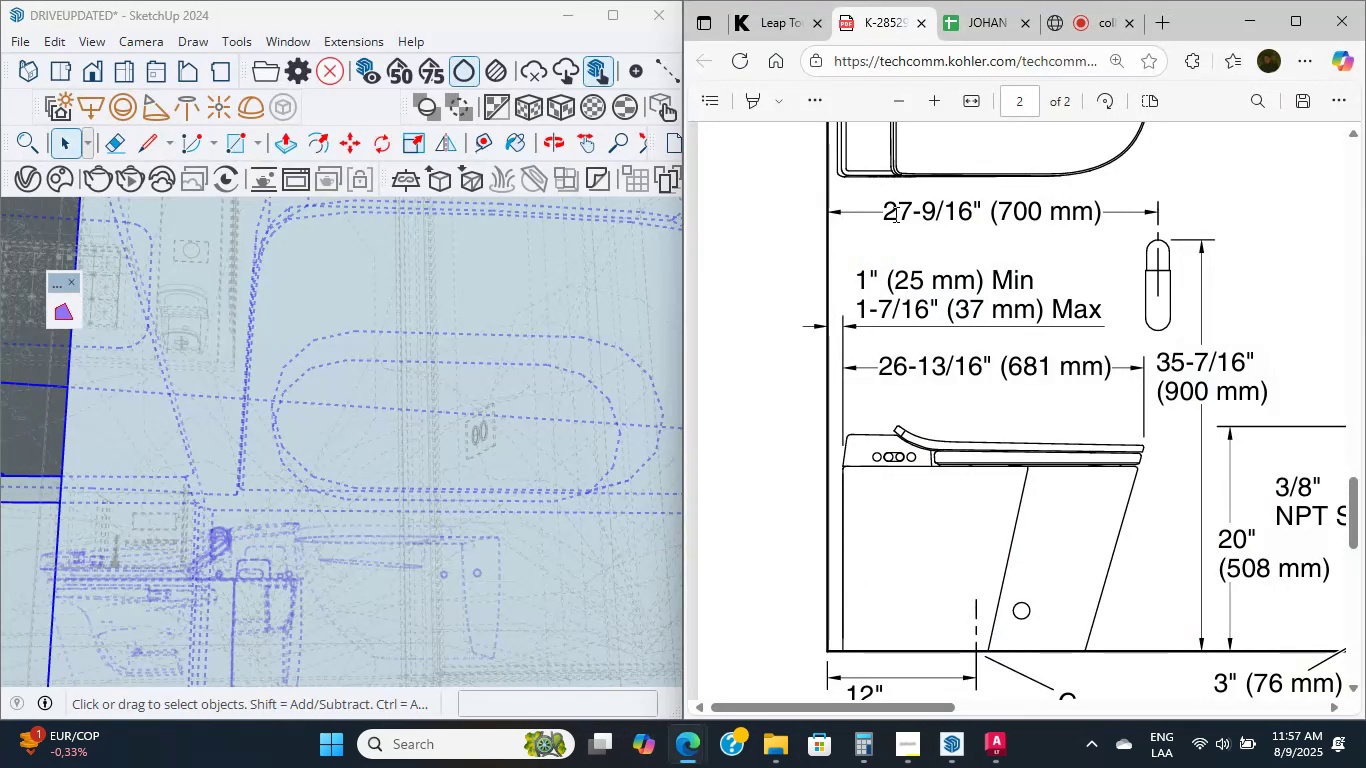 
scroll: coordinate [894, 214], scroll_direction: up, amount: 3.0
 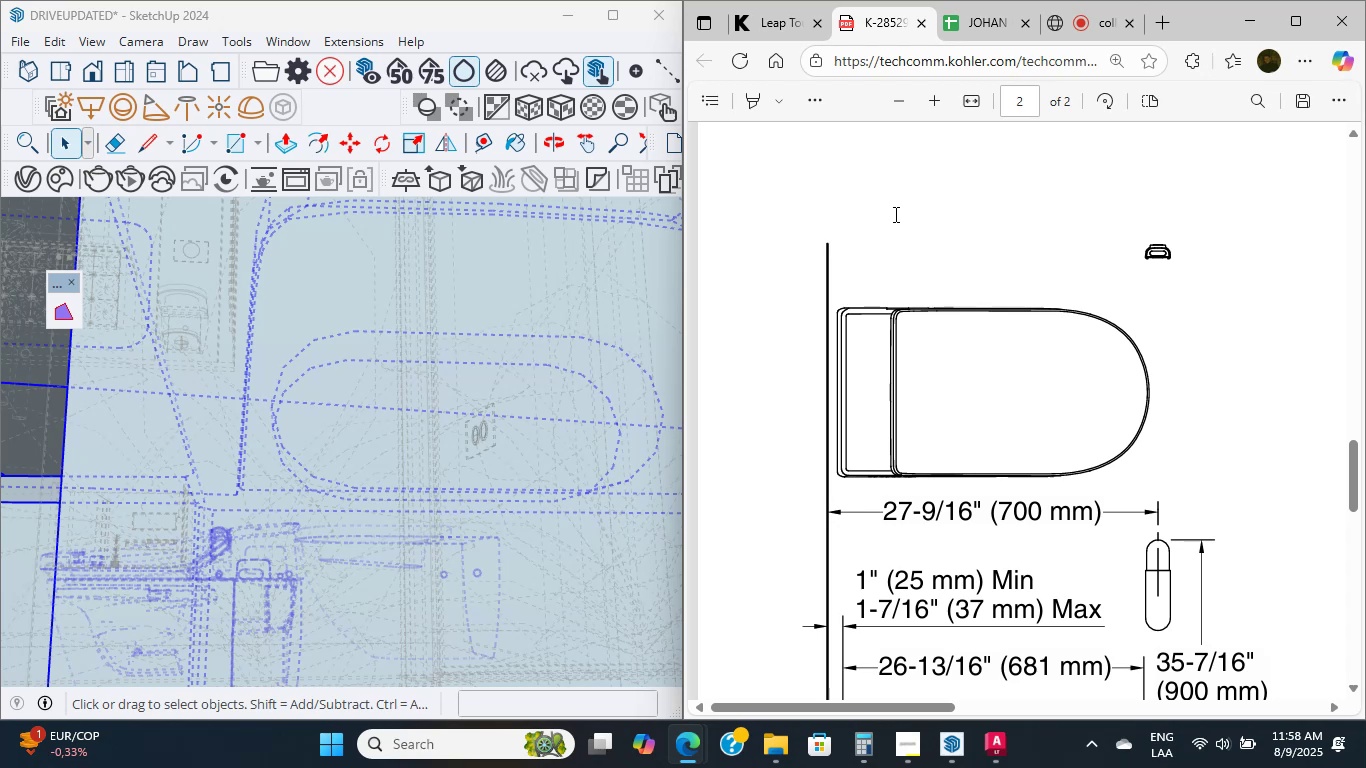 
wait(5.46)
 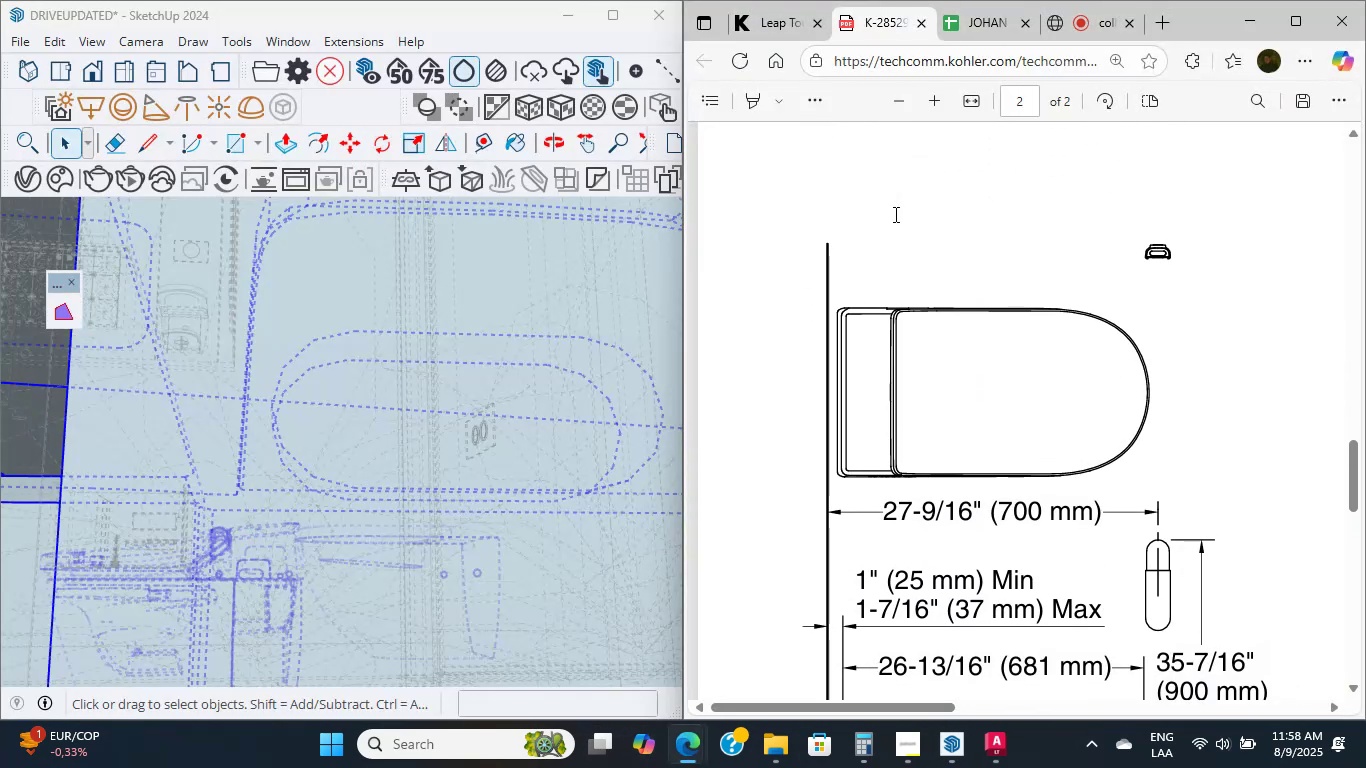 
scroll: coordinate [894, 214], scroll_direction: down, amount: 1.0
 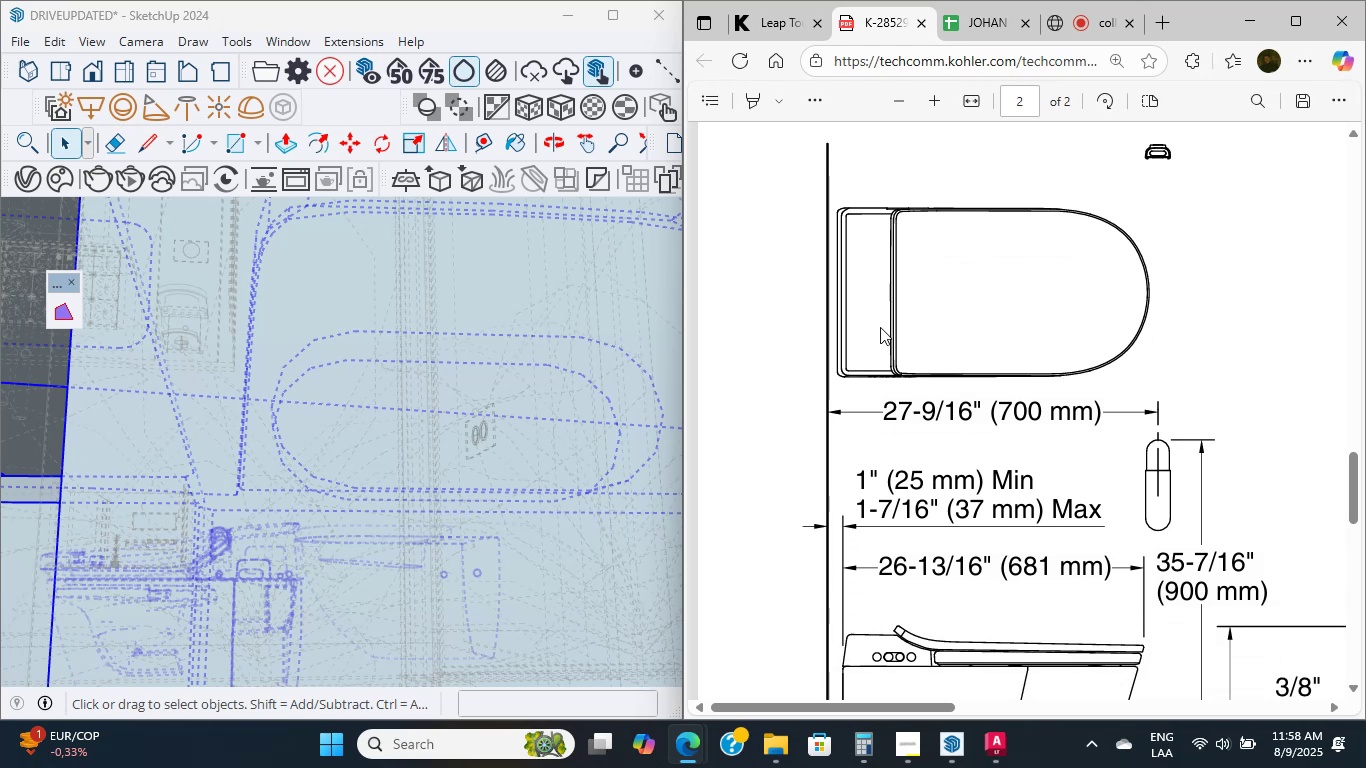 
wait(6.29)
 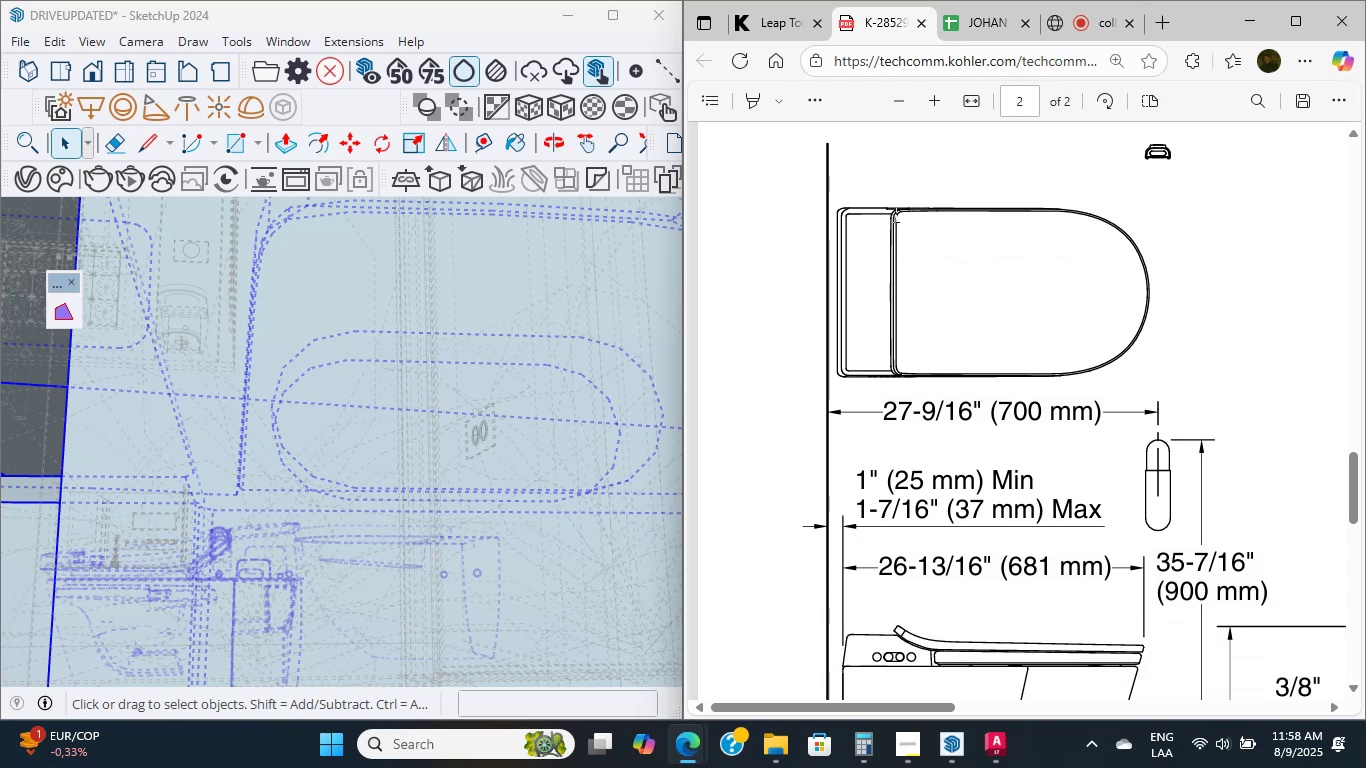 
double_click([880, 327])
 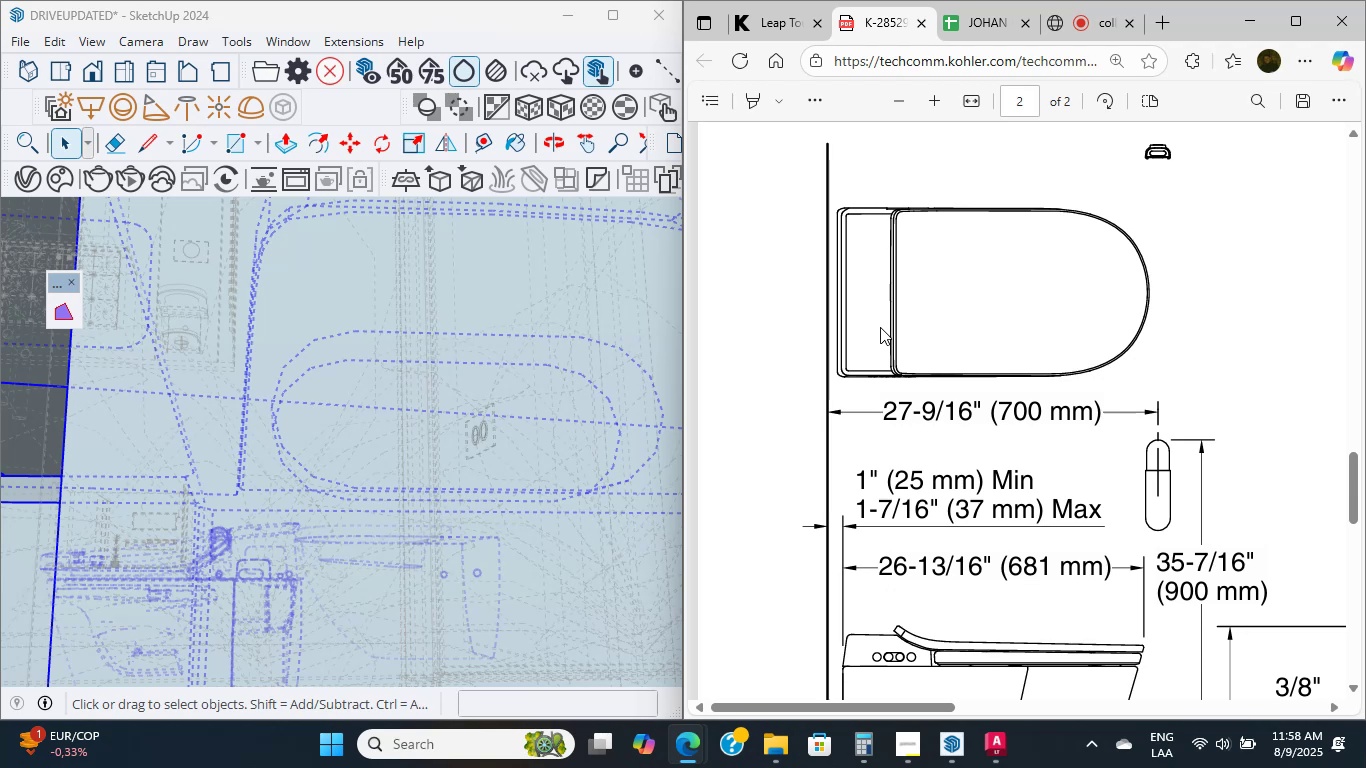 
triple_click([880, 327])
 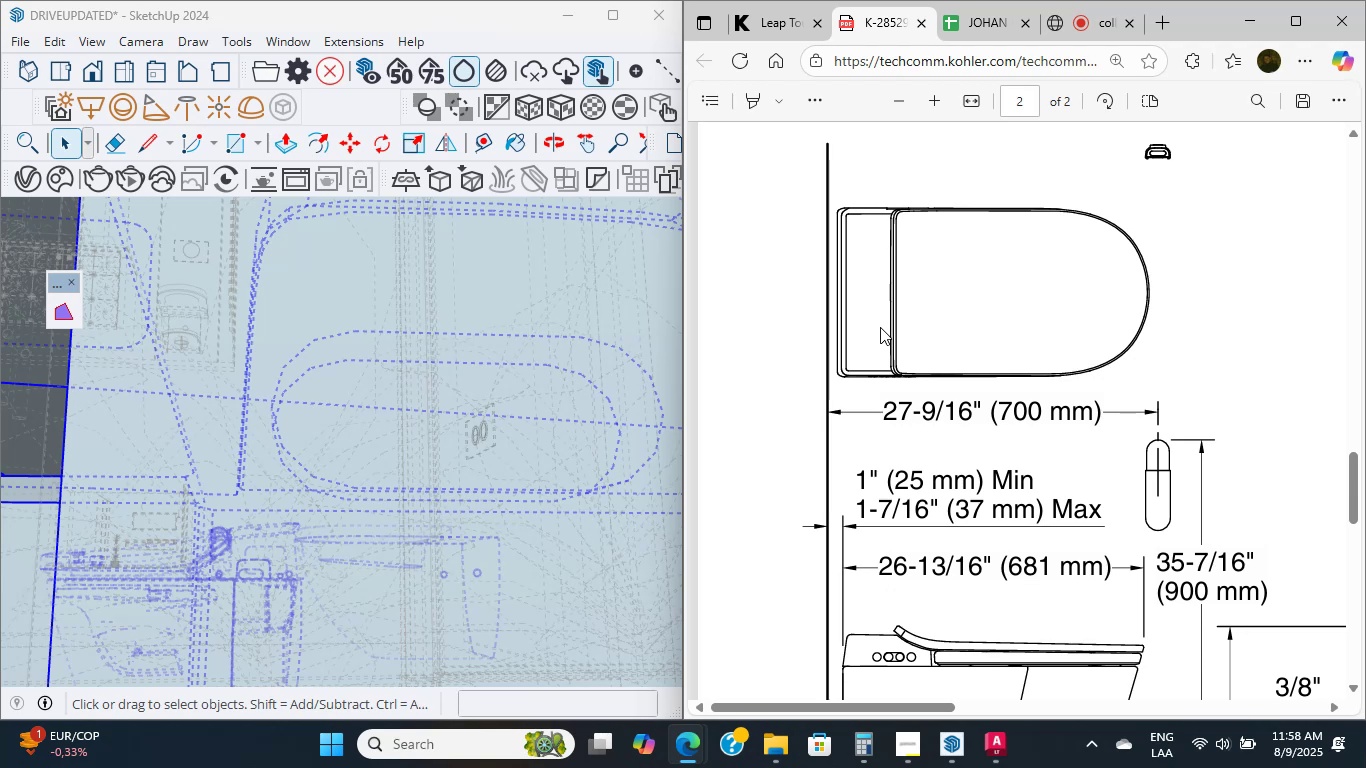 
triple_click([880, 327])
 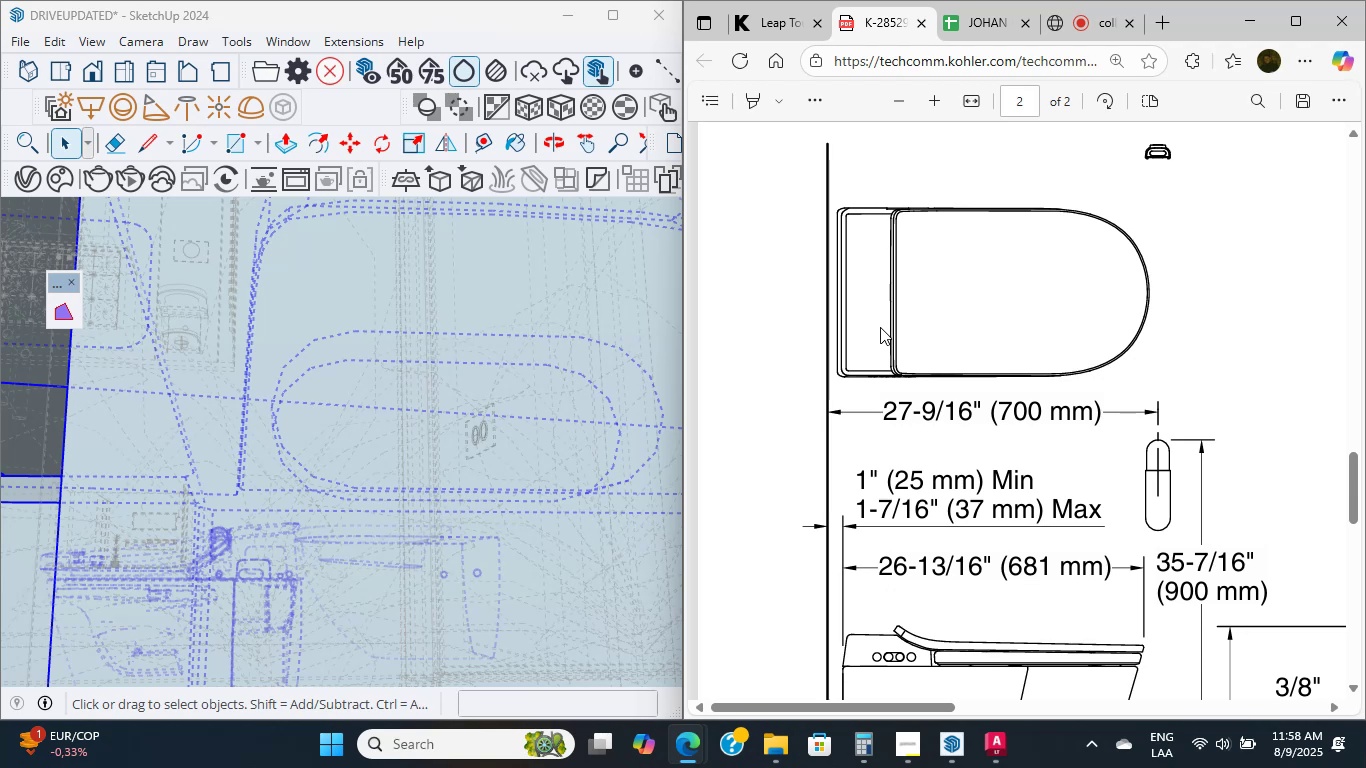 
double_click([880, 327])
 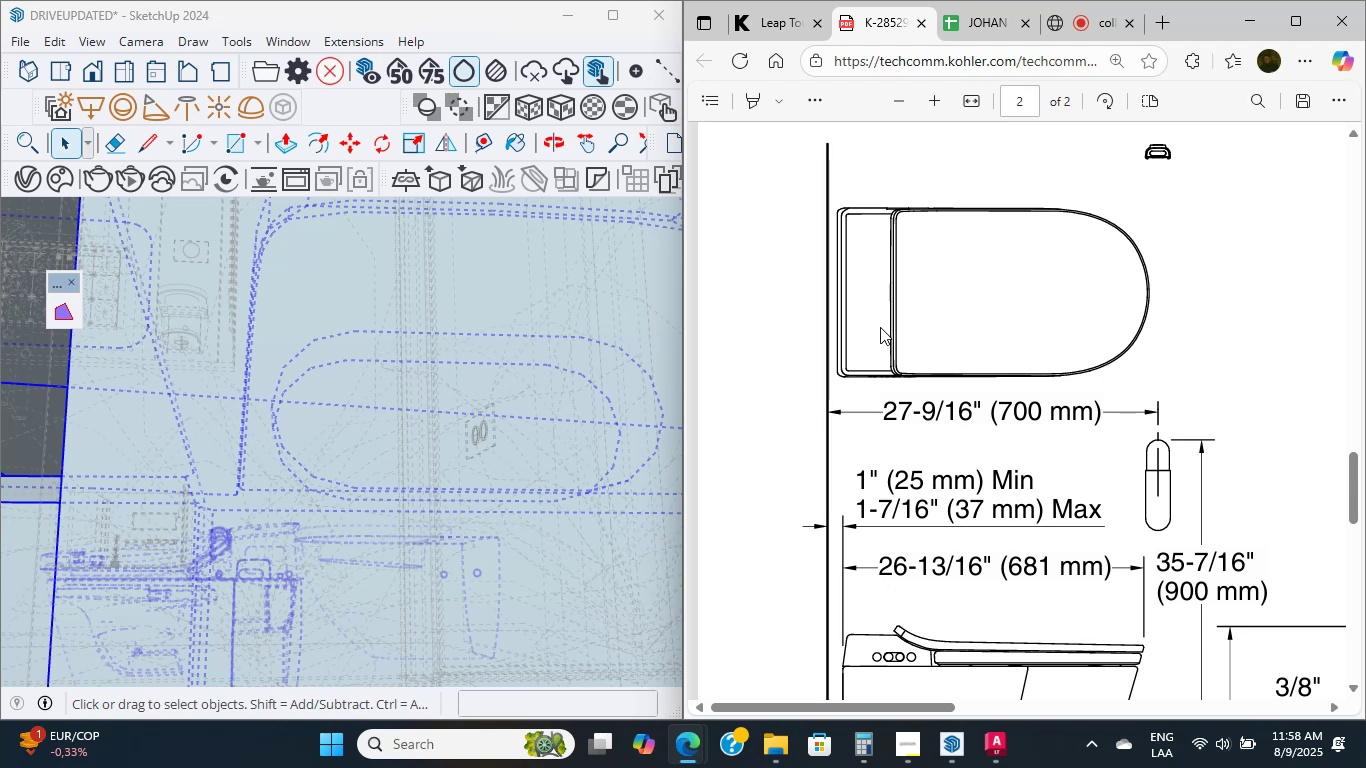 
double_click([880, 327])
 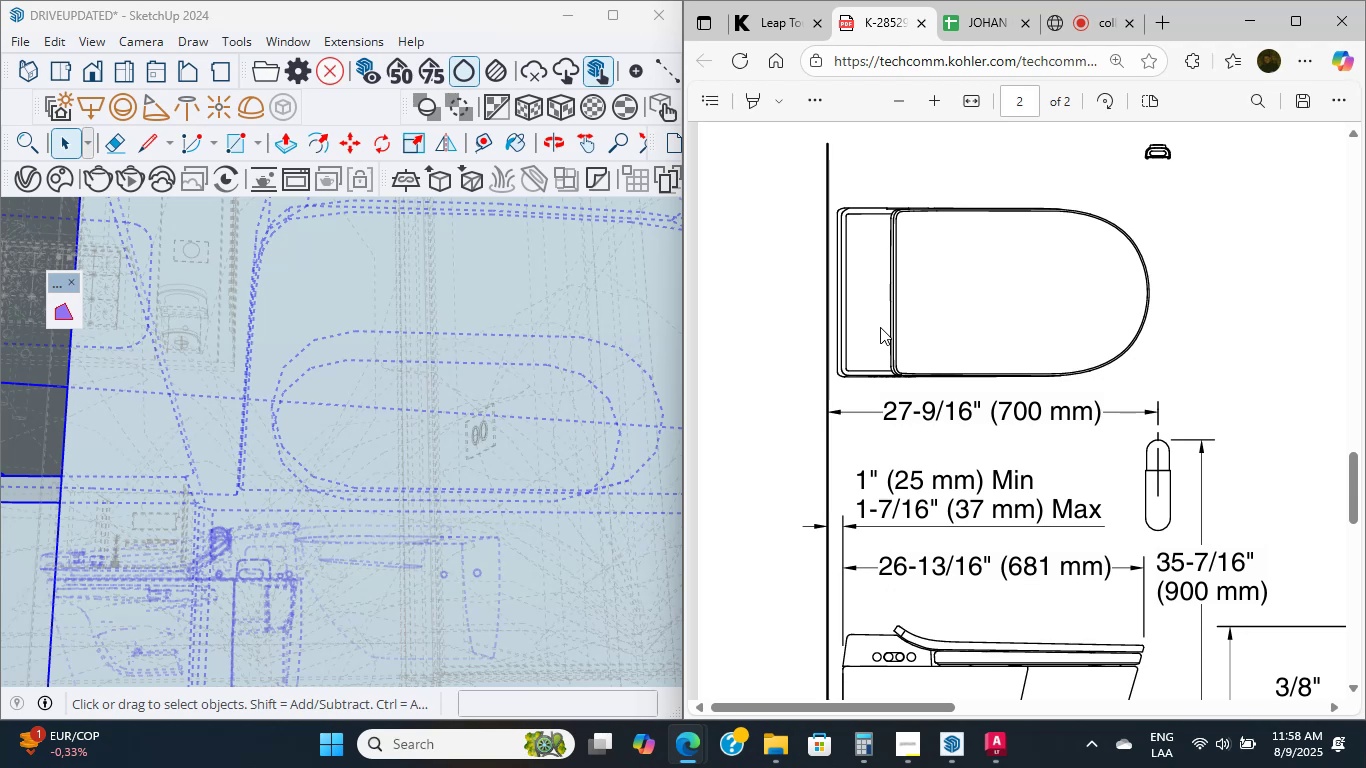 
triple_click([880, 327])
 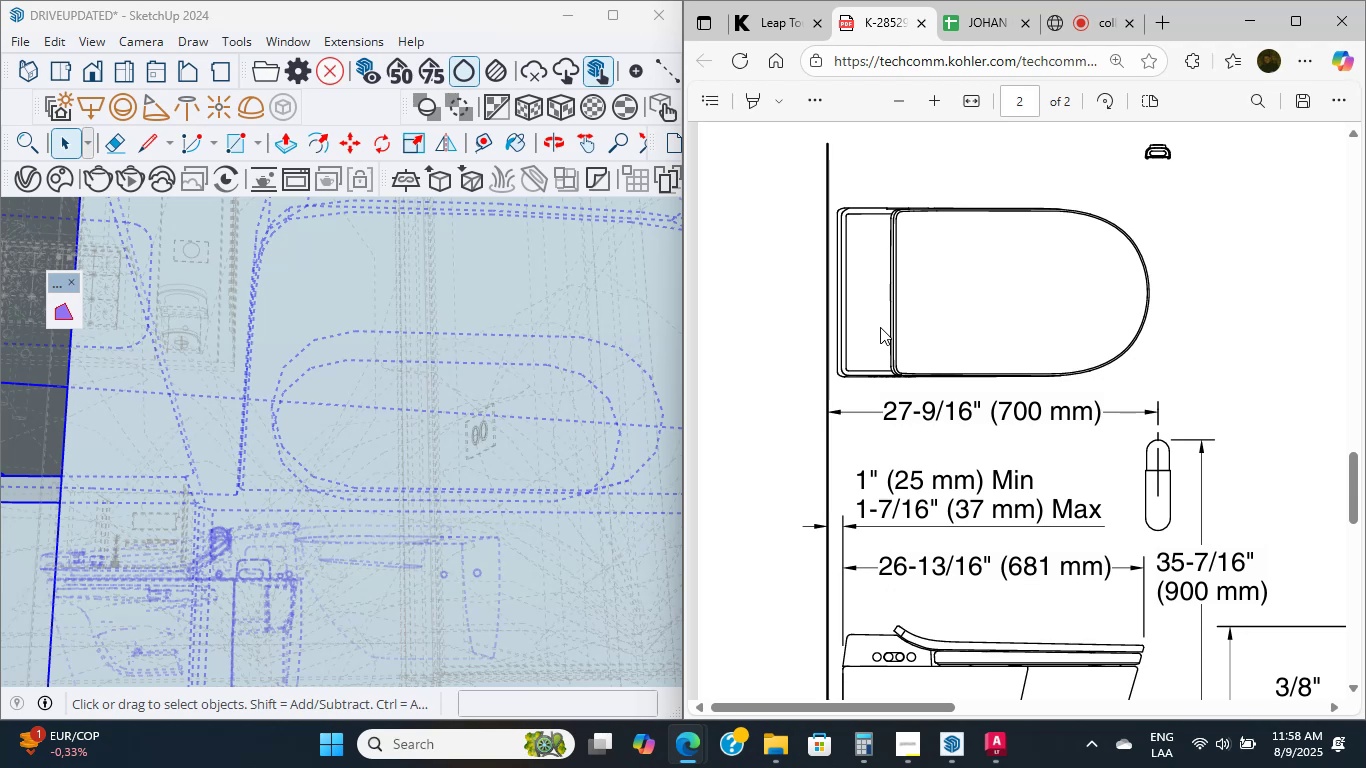 
left_click([880, 327])
 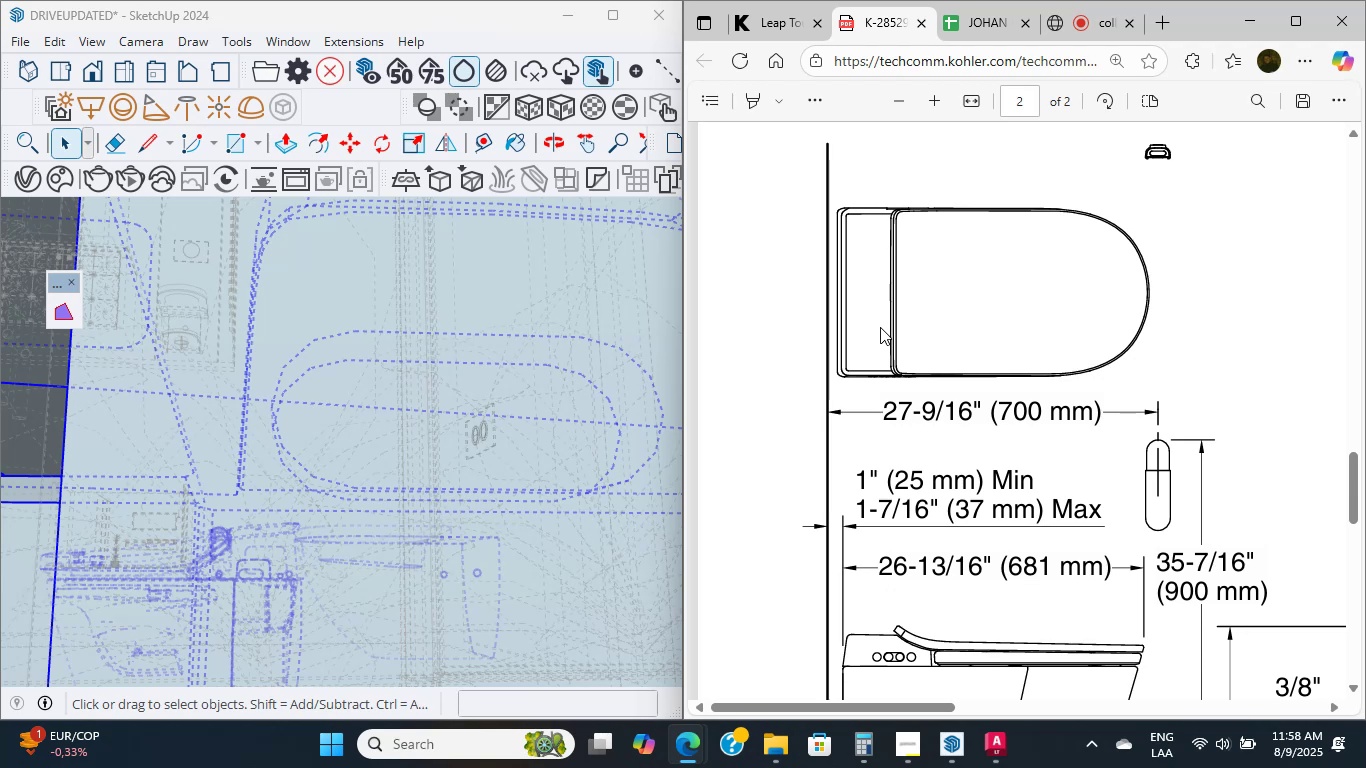 
double_click([880, 327])
 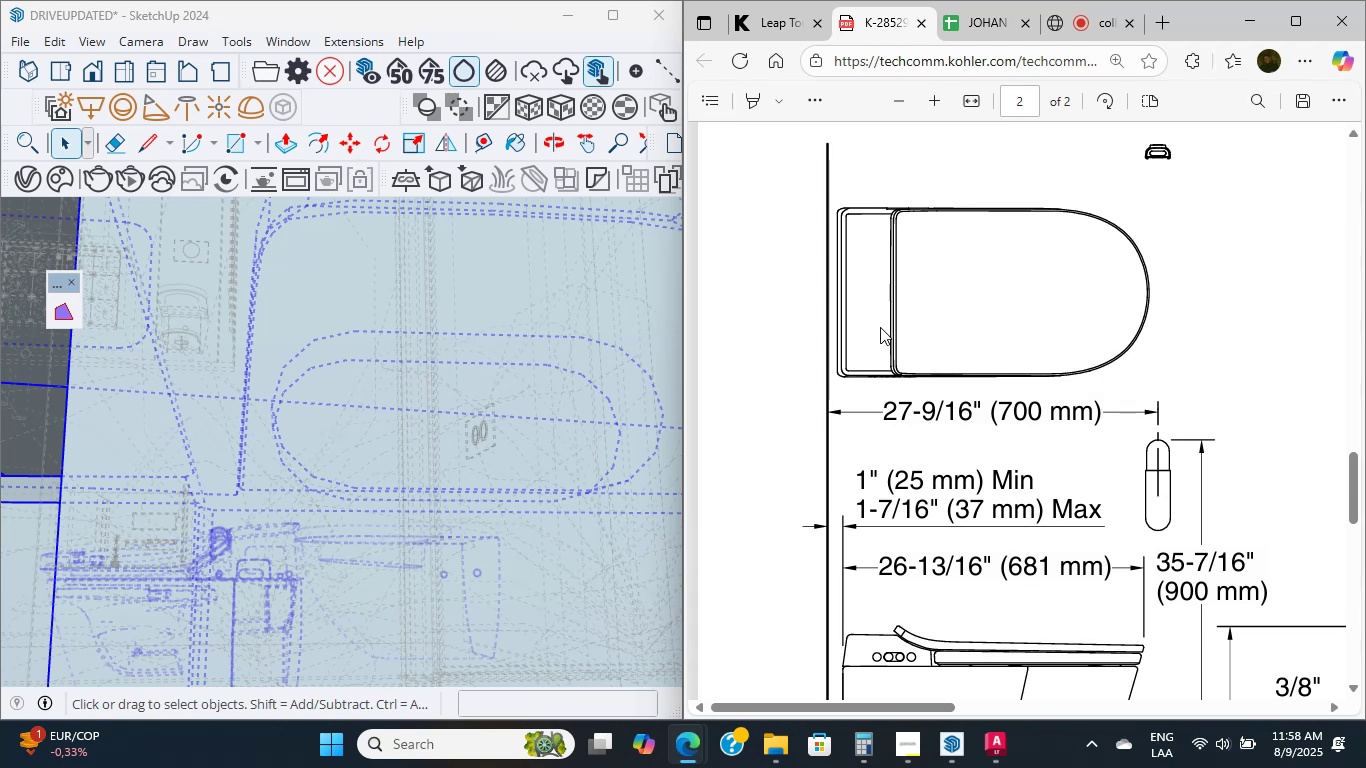 
triple_click([880, 327])
 